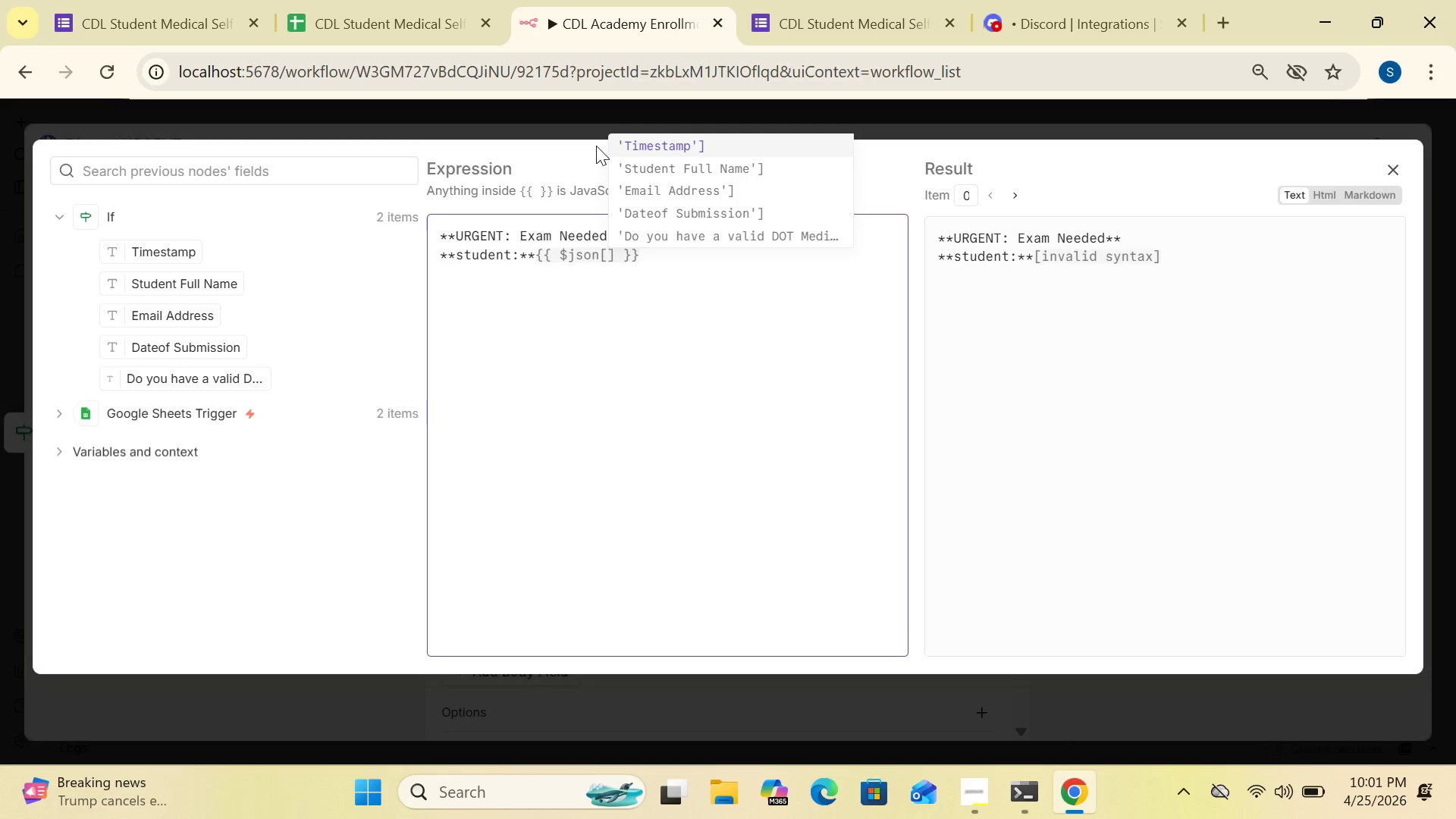 
type("Student Fulll Name)
 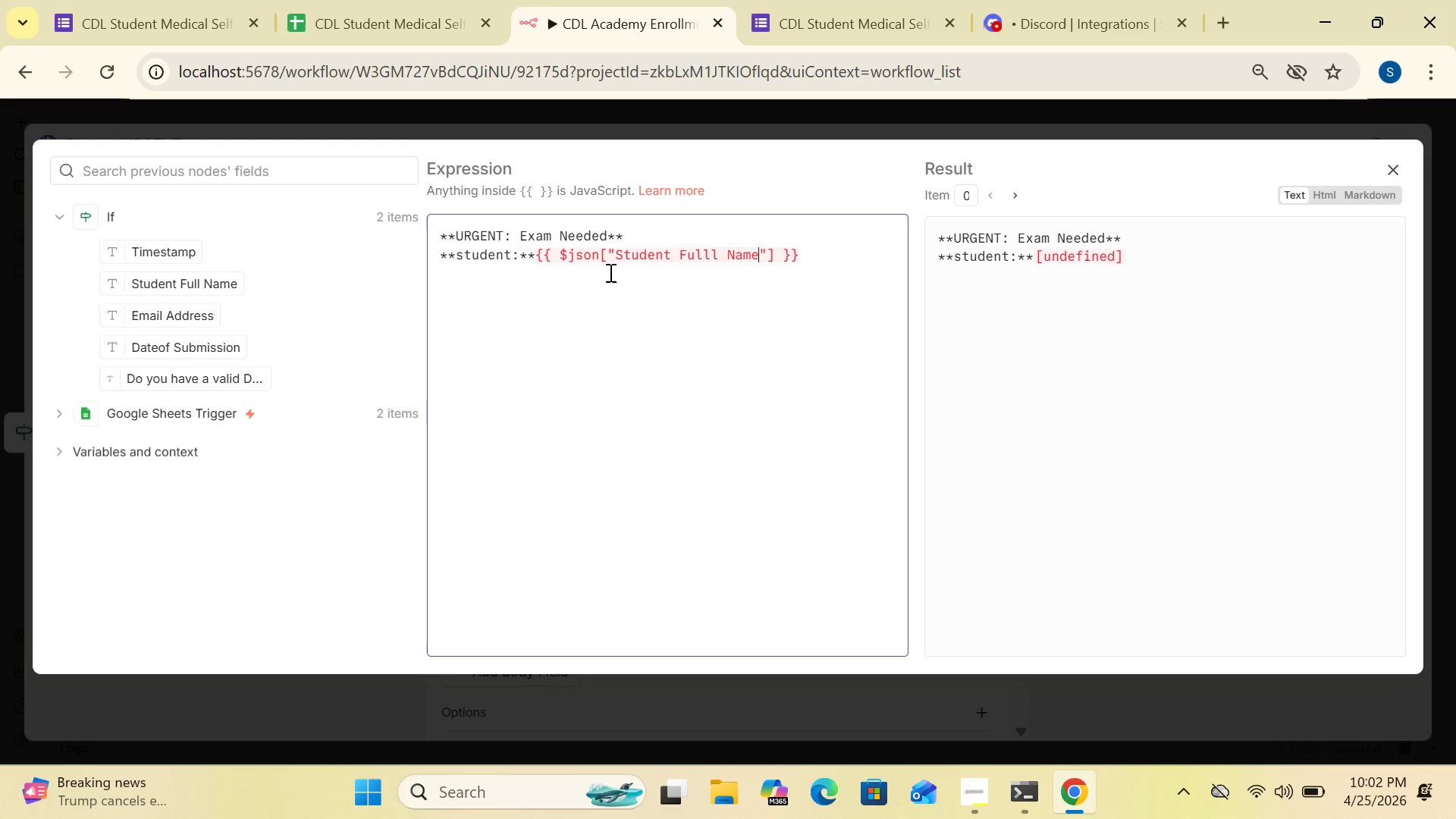 
wait(20.3)
 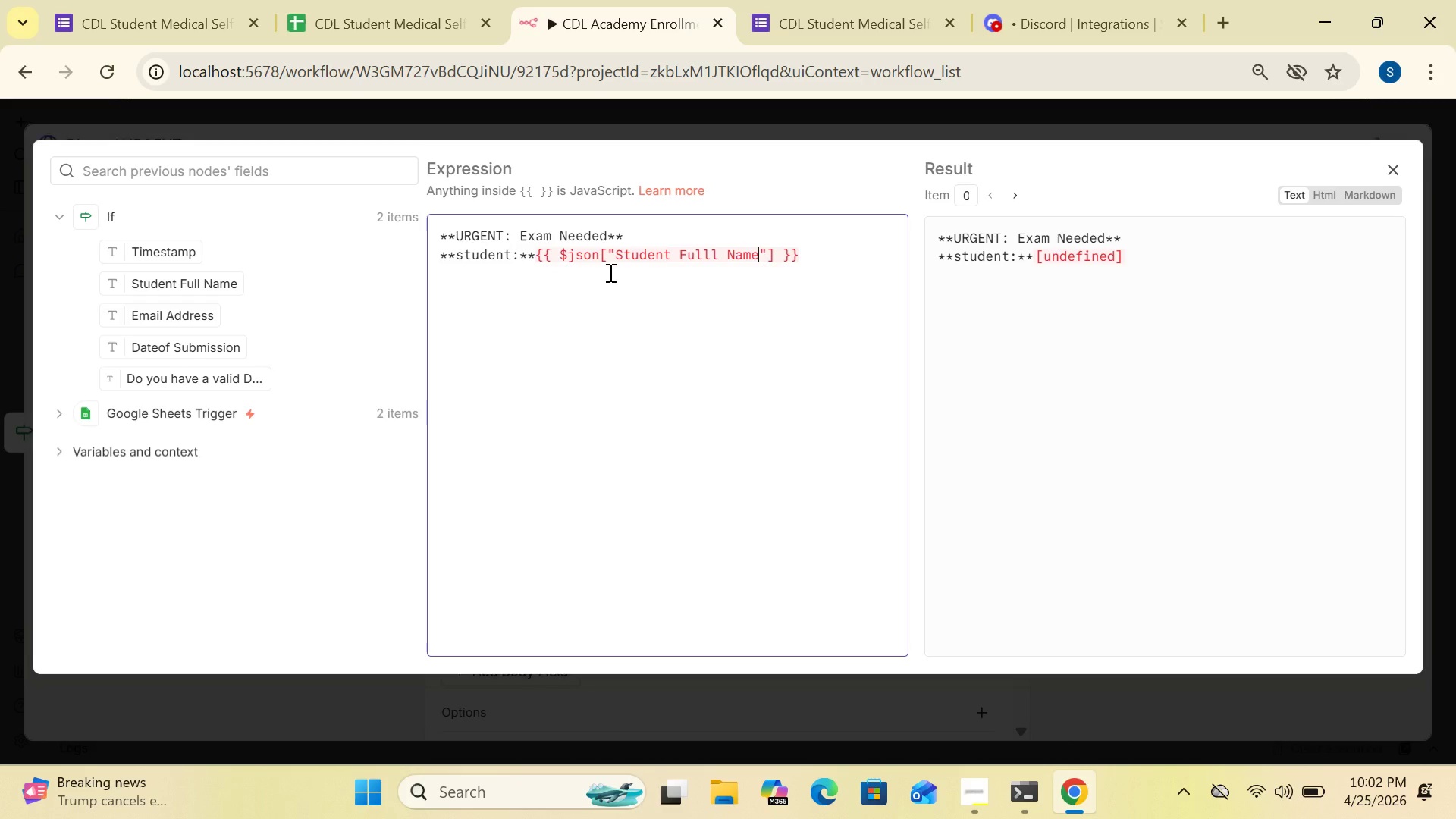 
left_click([557, 251])
 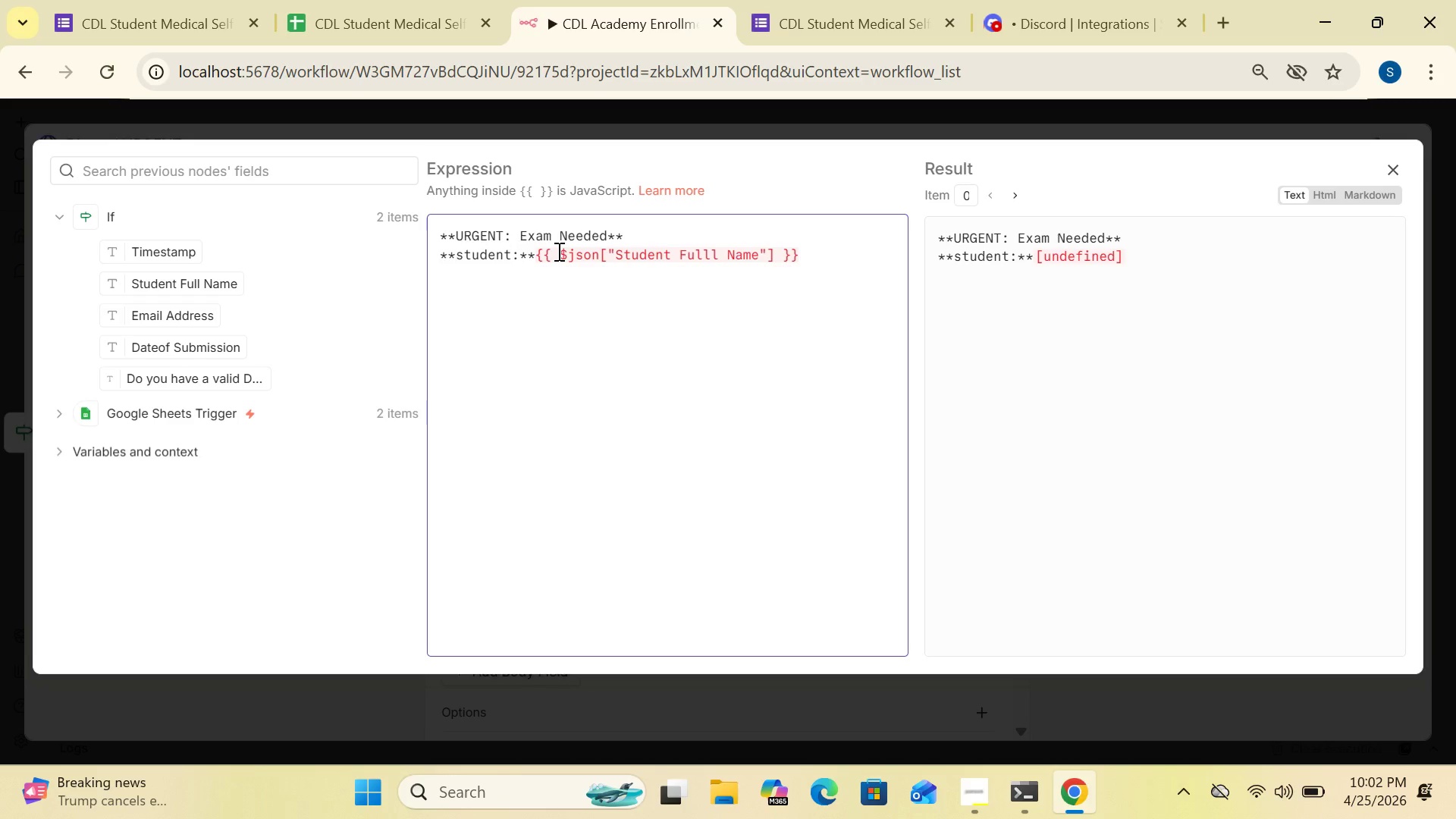 
key(Backspace)
 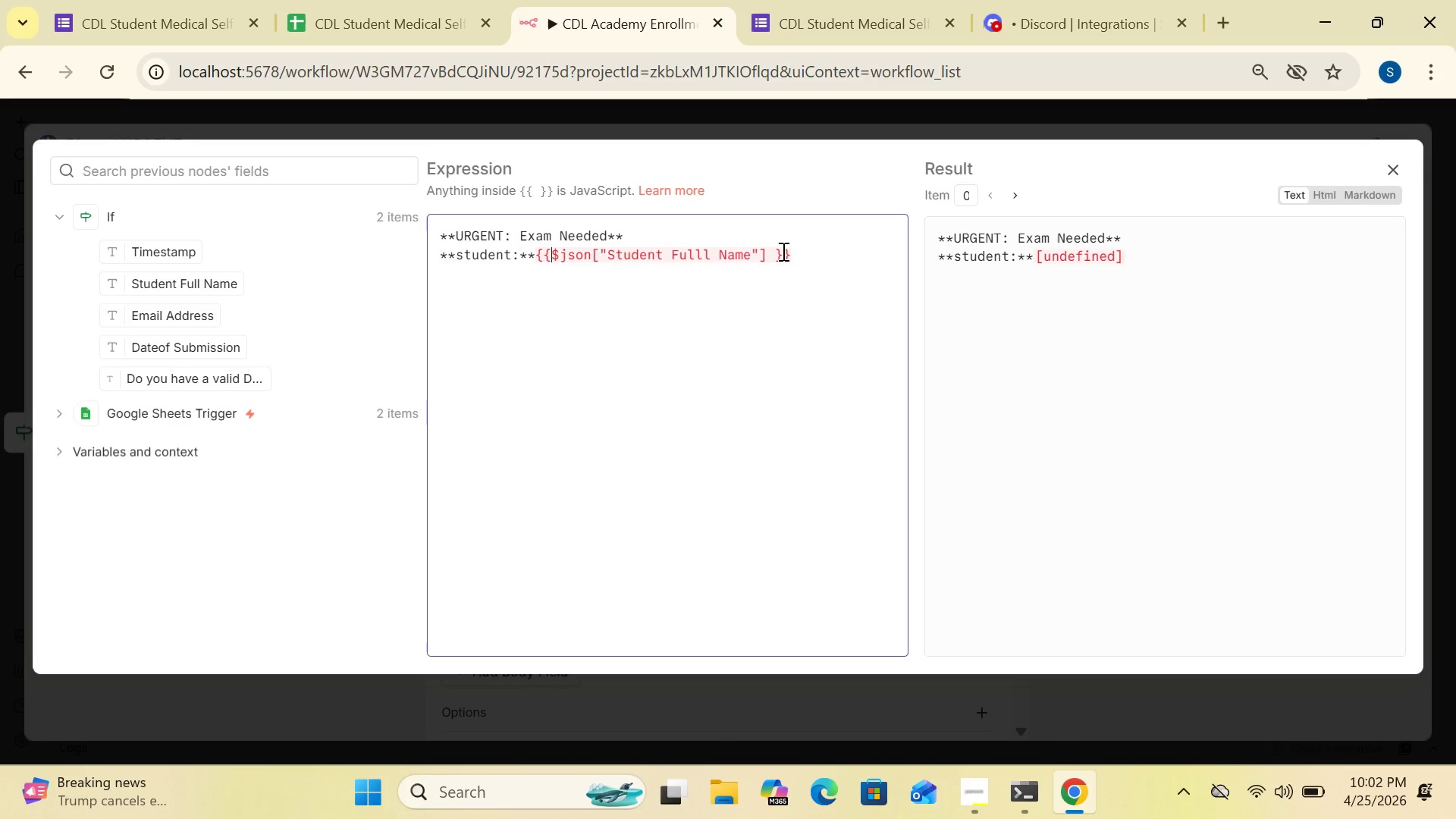 
left_click([777, 253])
 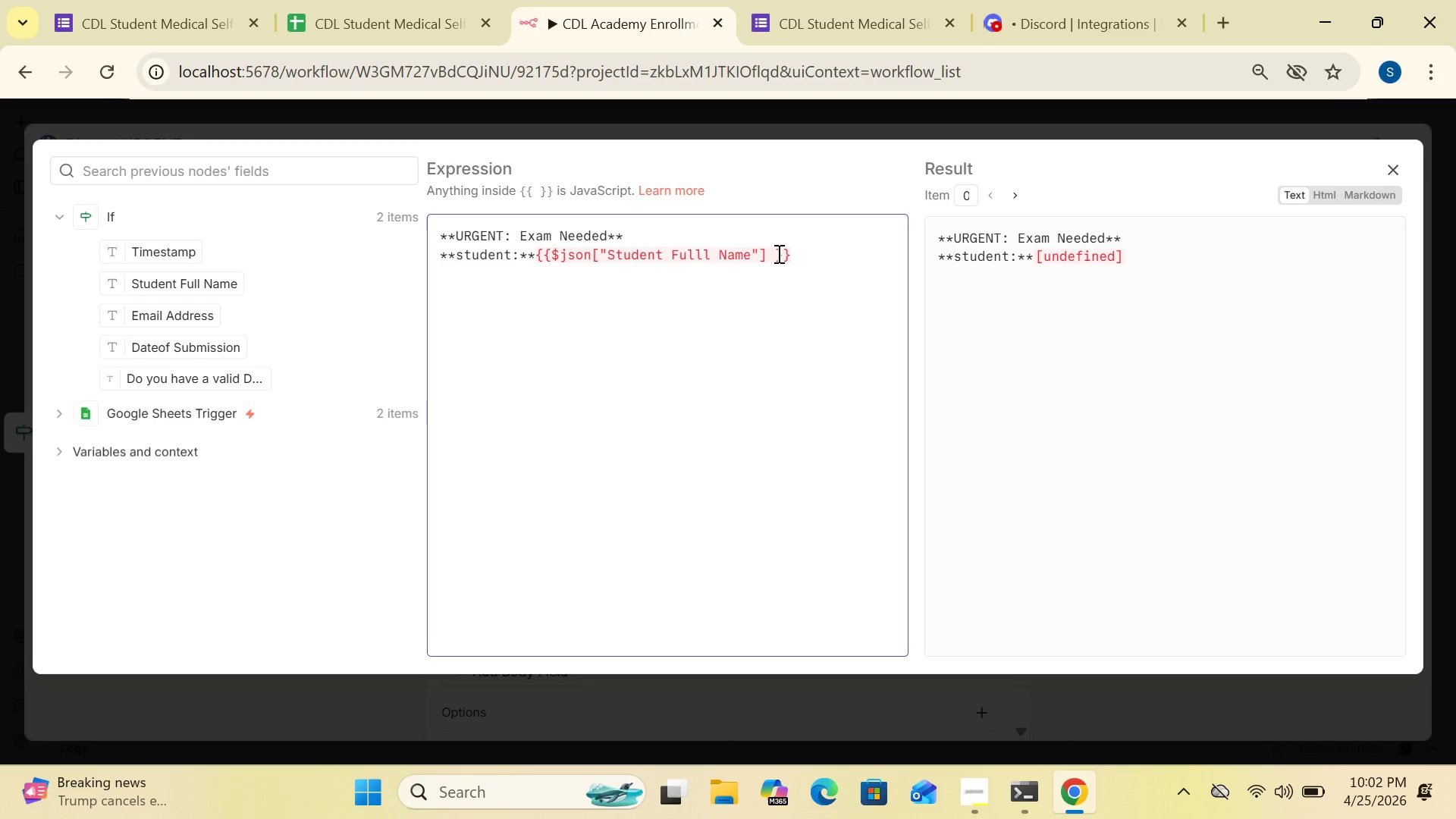 
key(Backspace)
 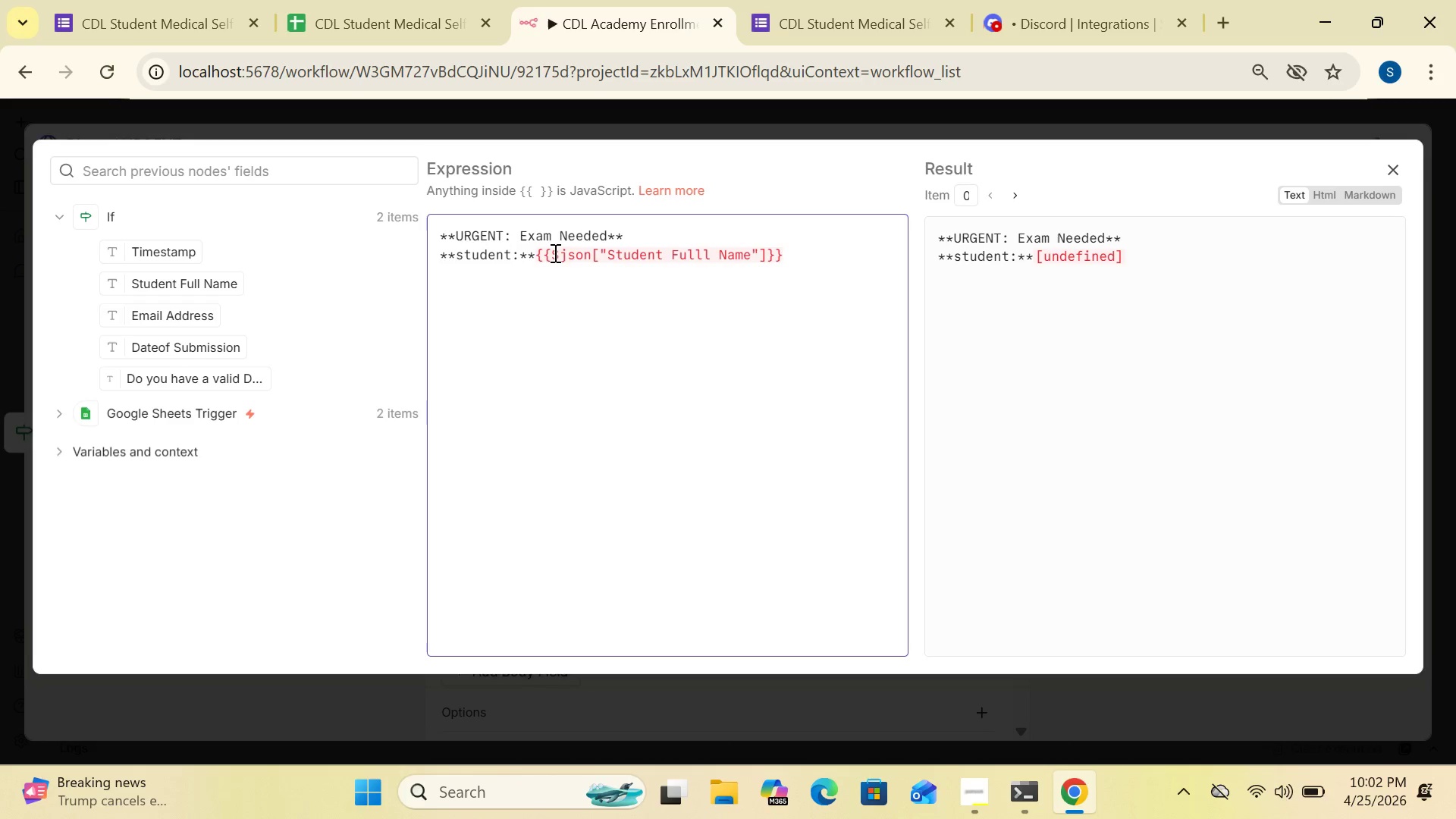 
left_click([550, 254])
 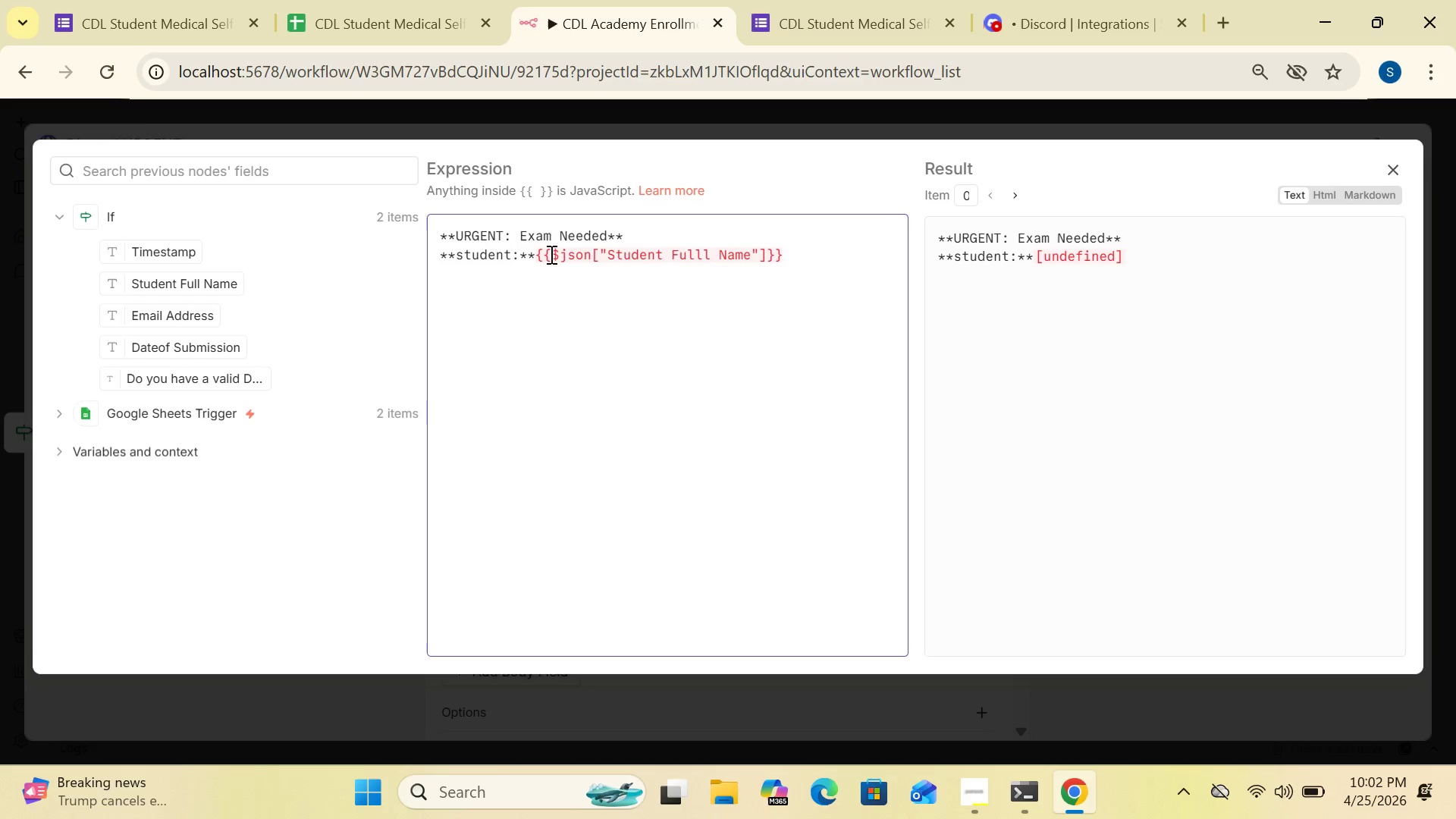 
key(Space)
 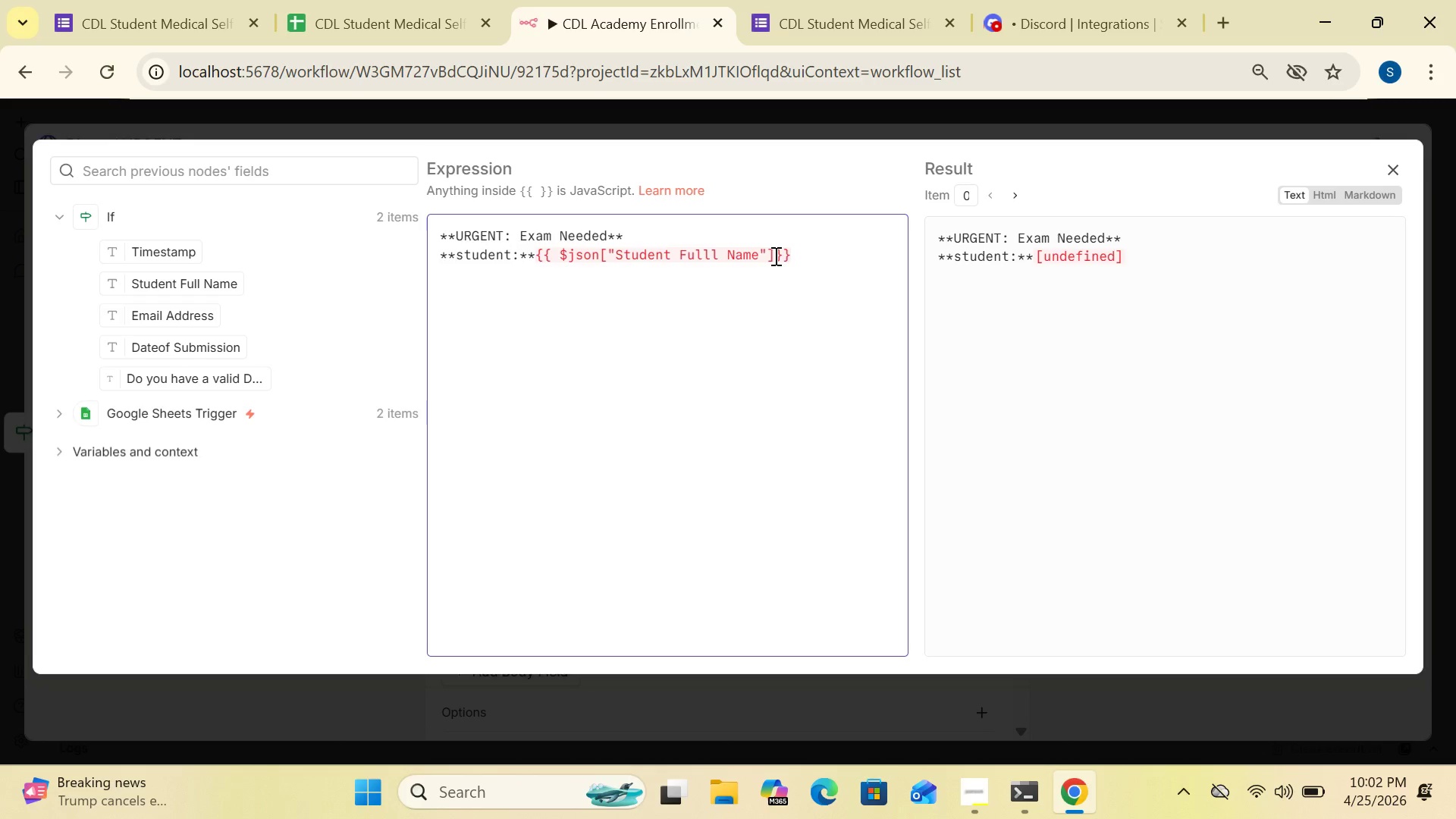 
left_click([774, 256])
 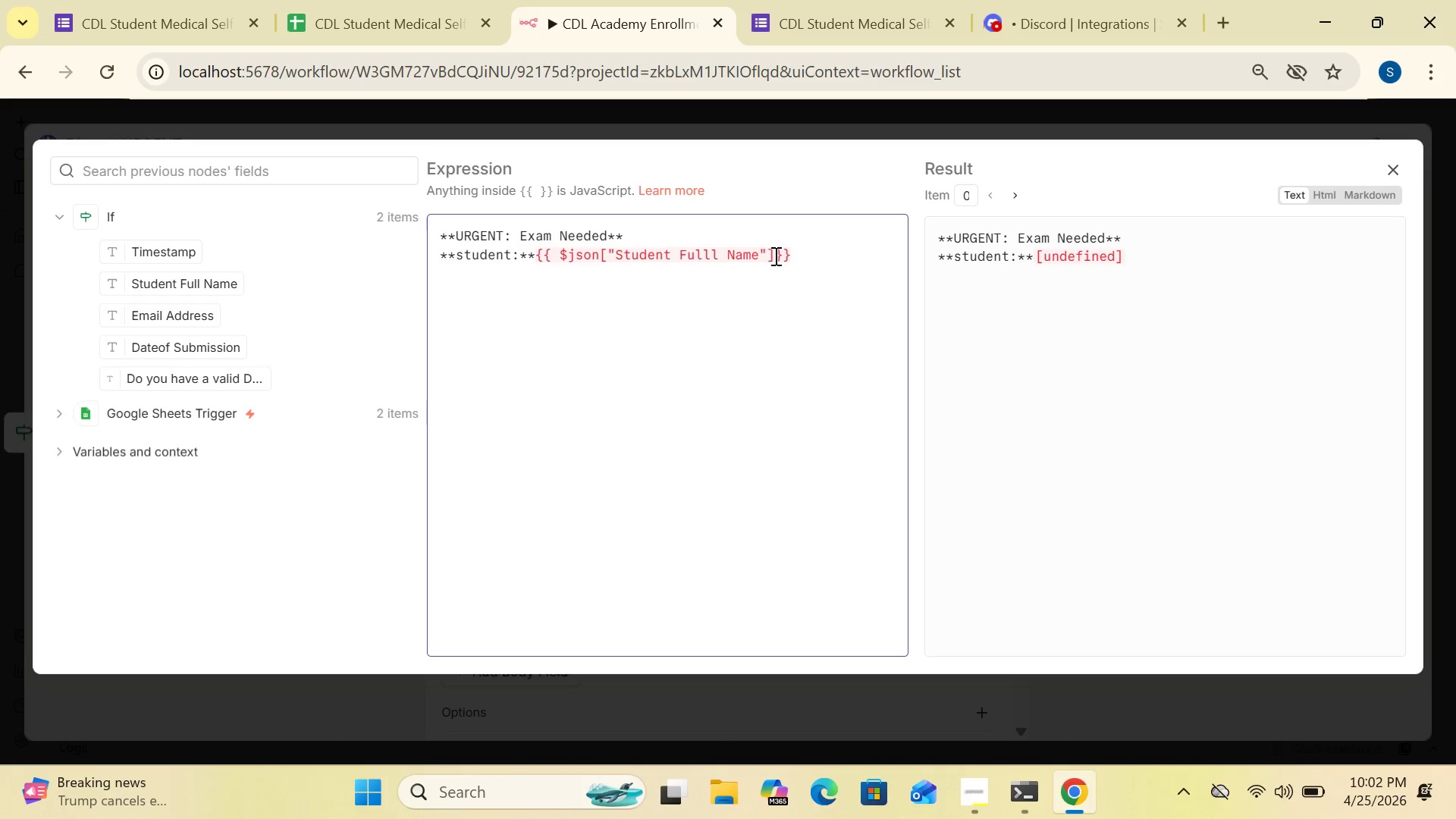 
key(Space)
 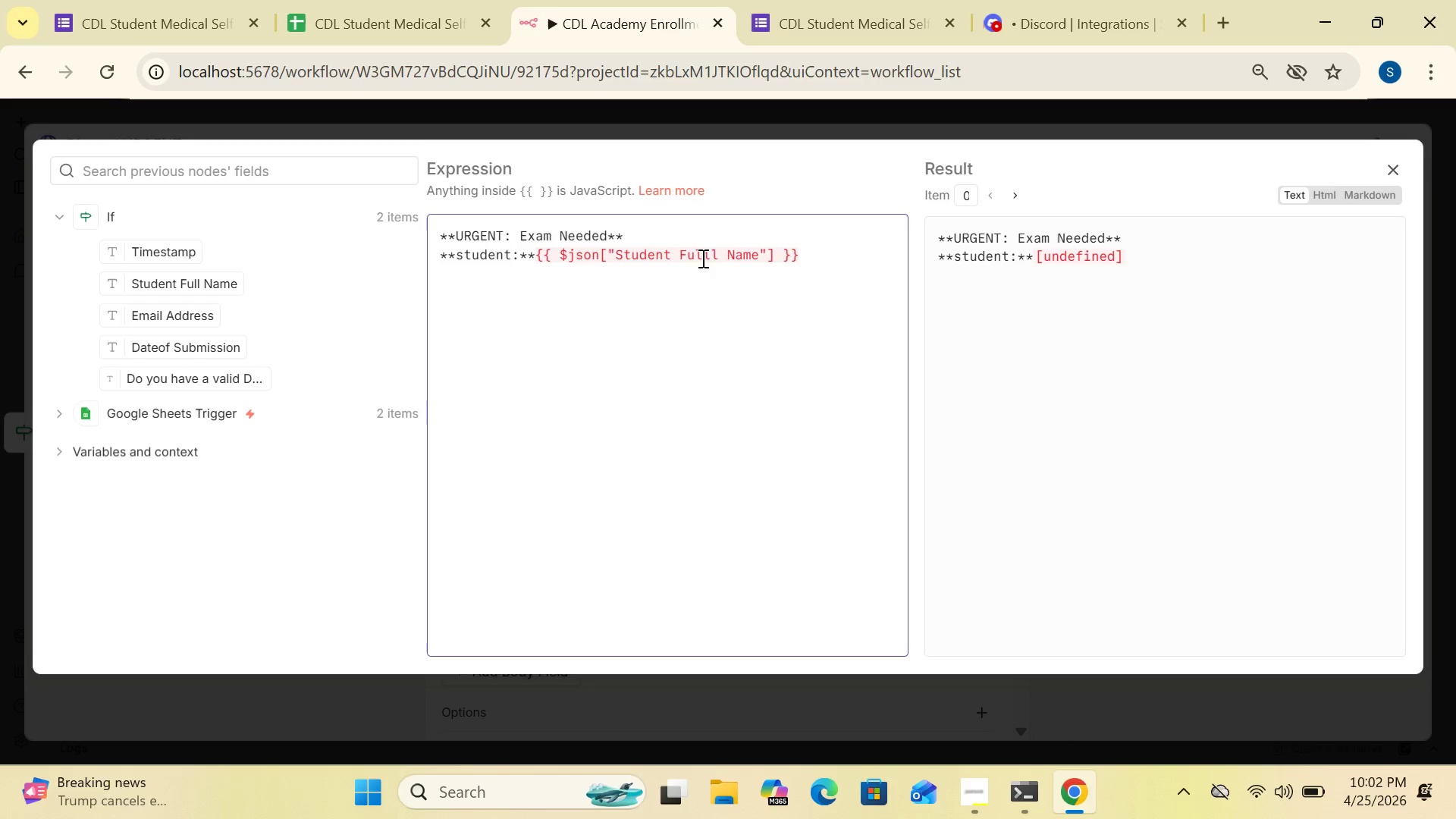 
left_click([720, 256])
 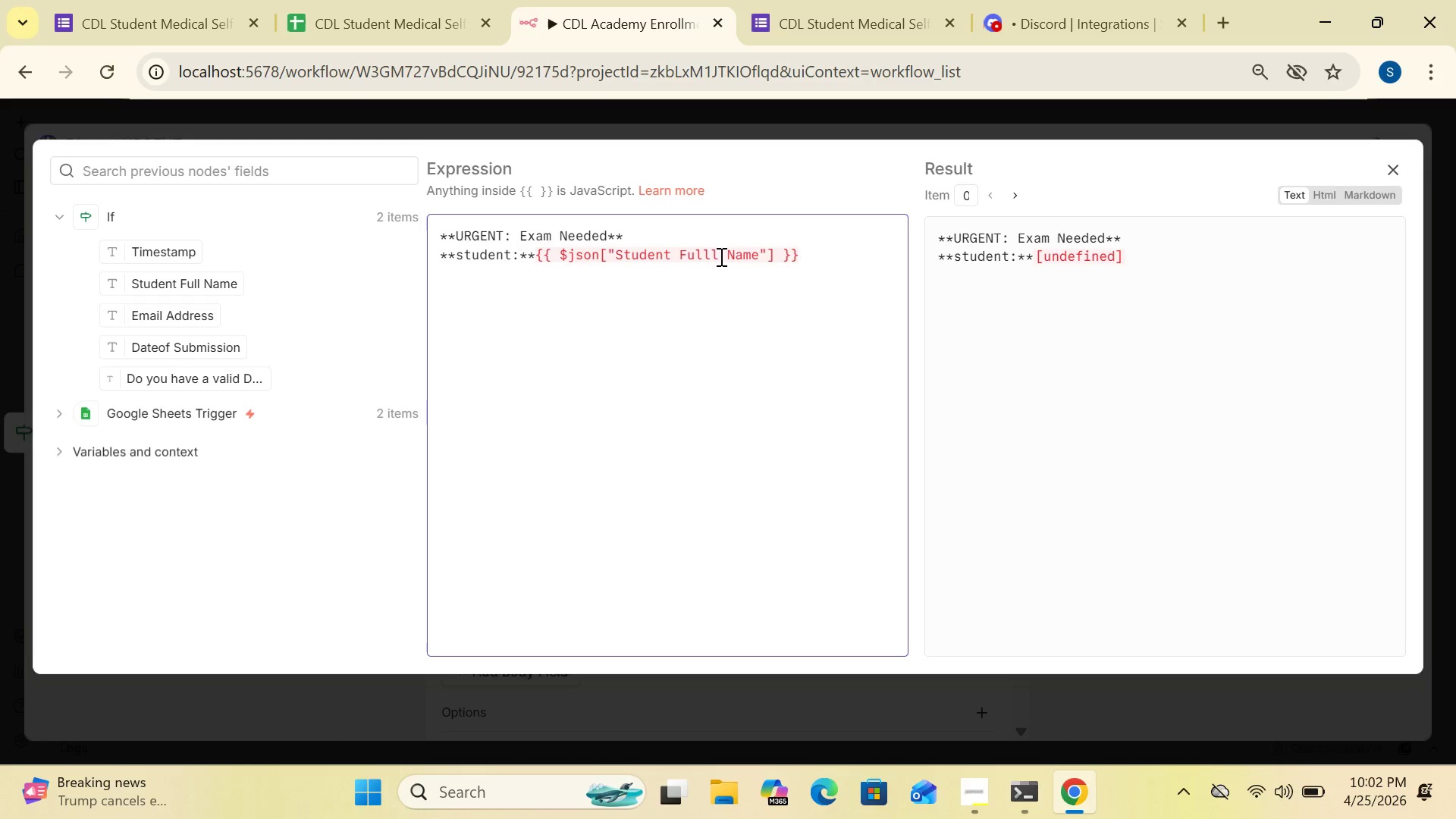 
key(Backspace)
 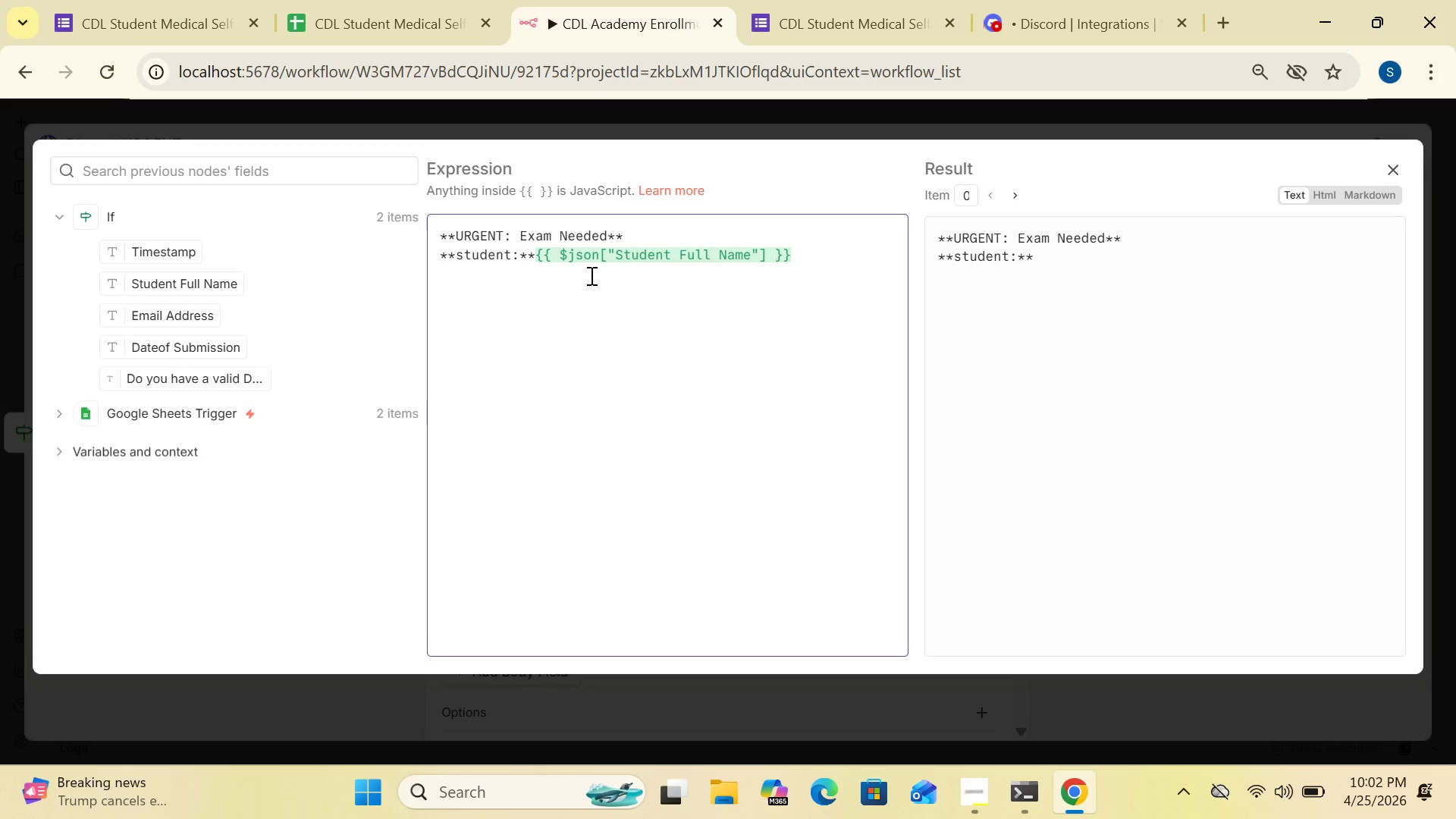 
wait(16.44)
 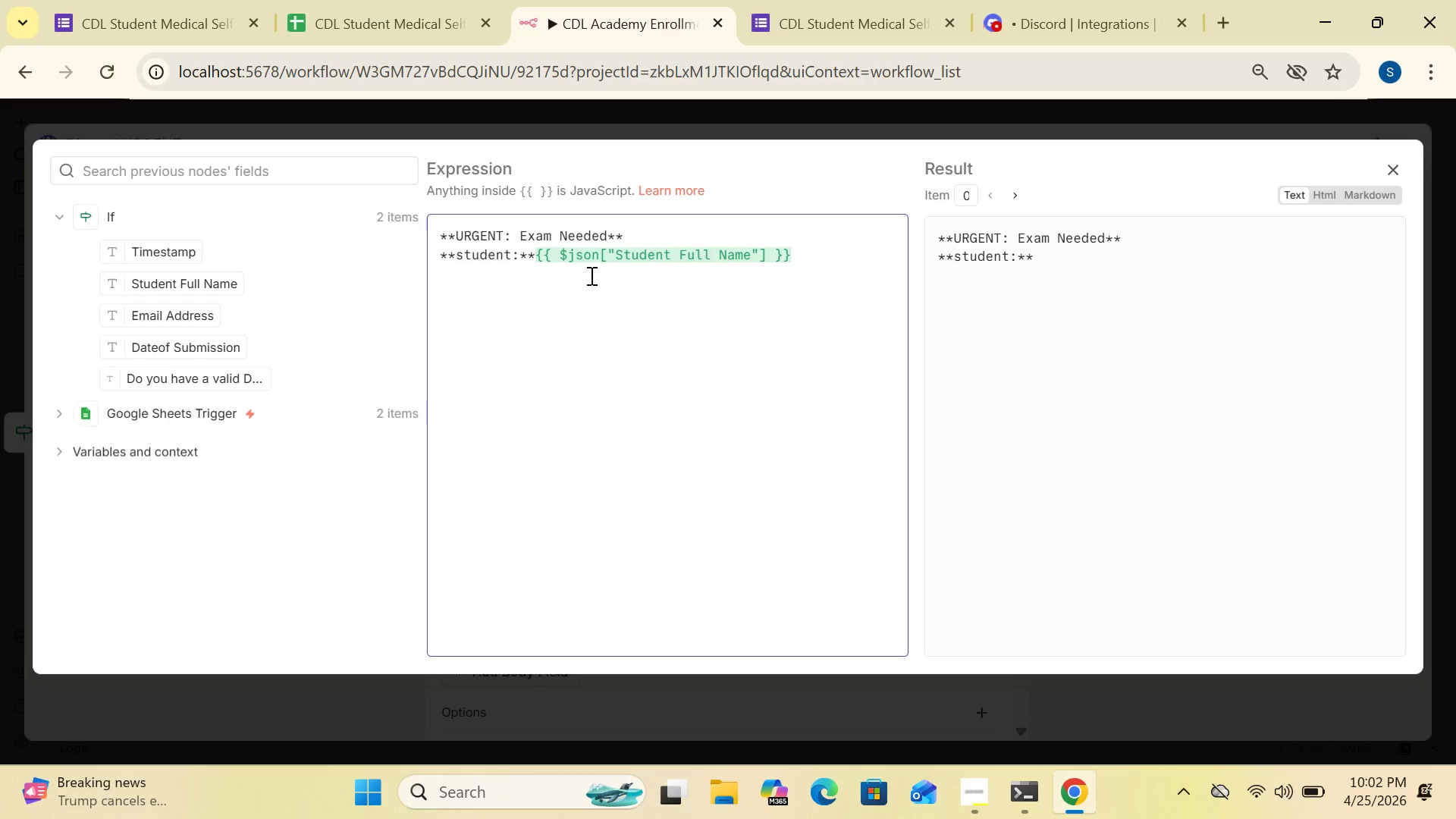 
left_click([795, 259])
 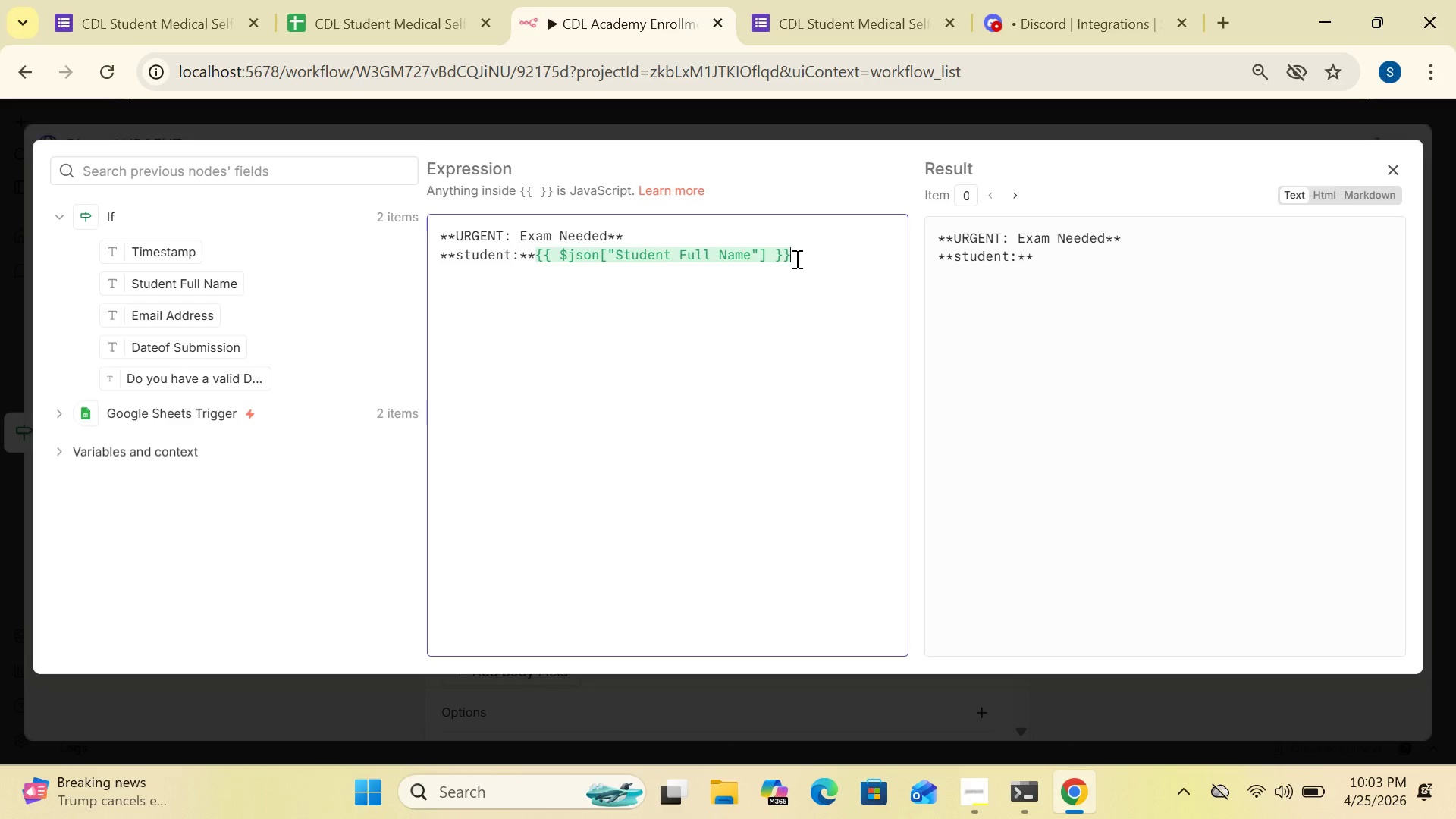 
key(Enter)
 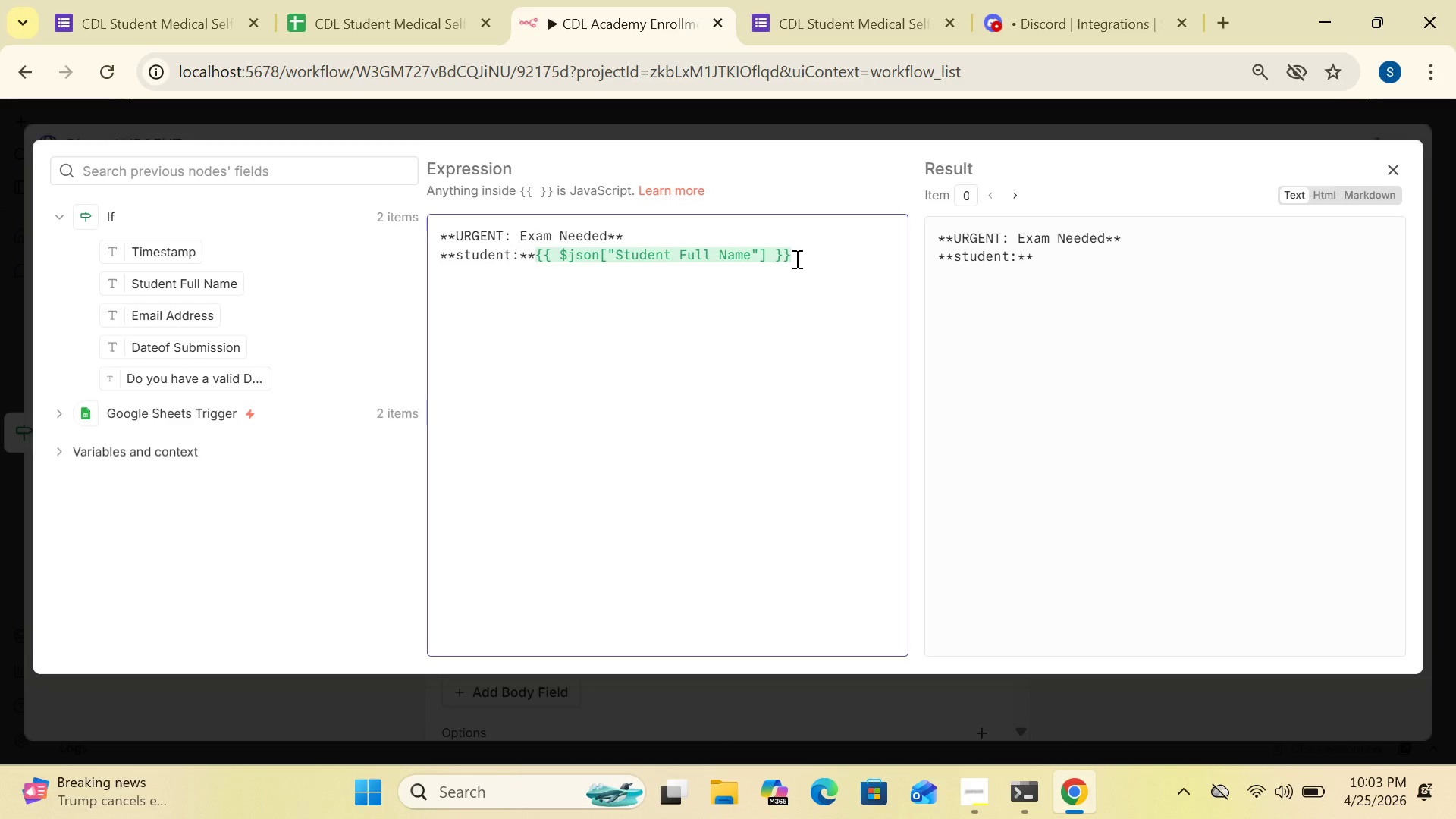 
type(**Submitted:**{{$json["Timestamp)
 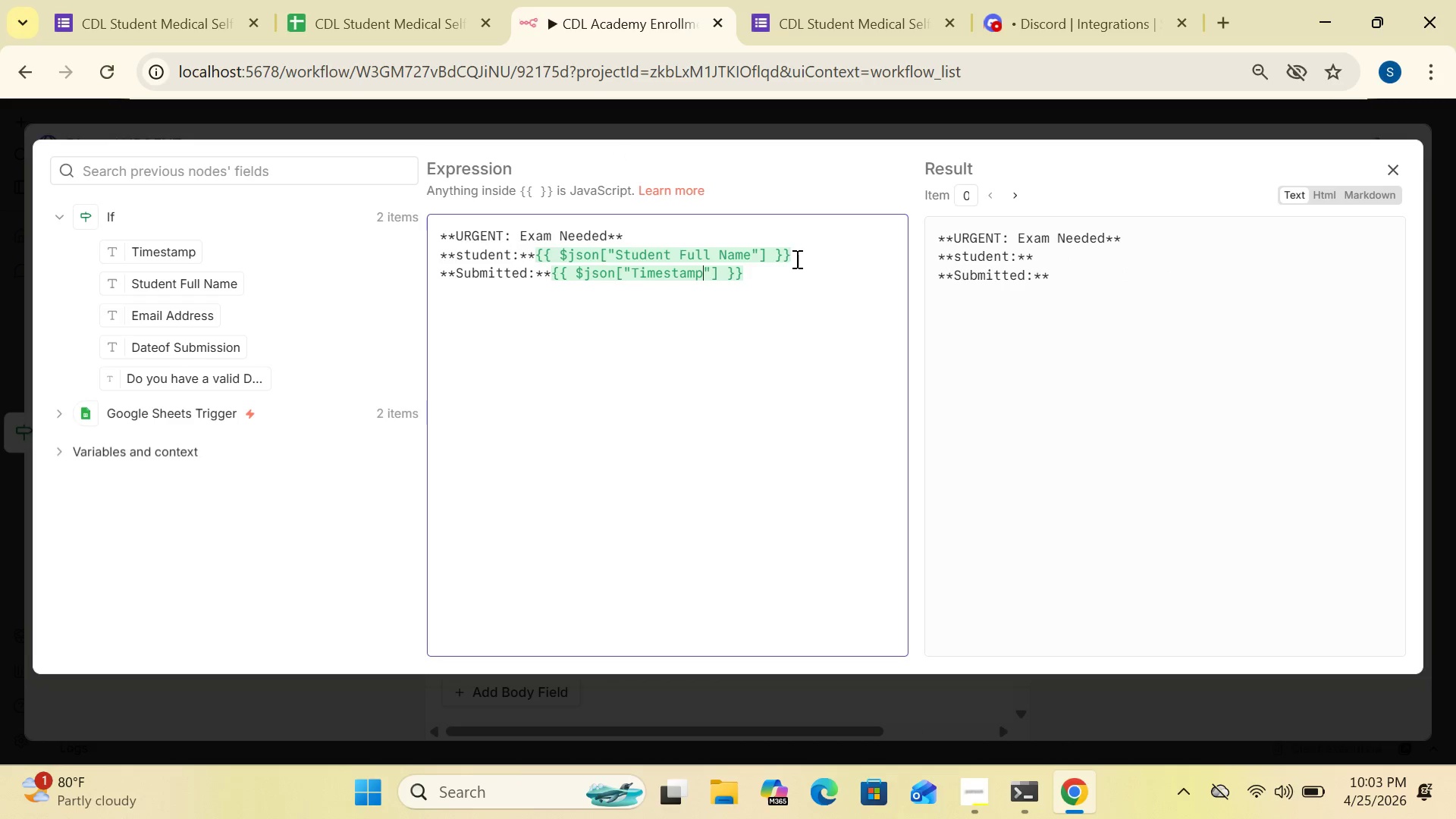 
left_click([759, 276])
 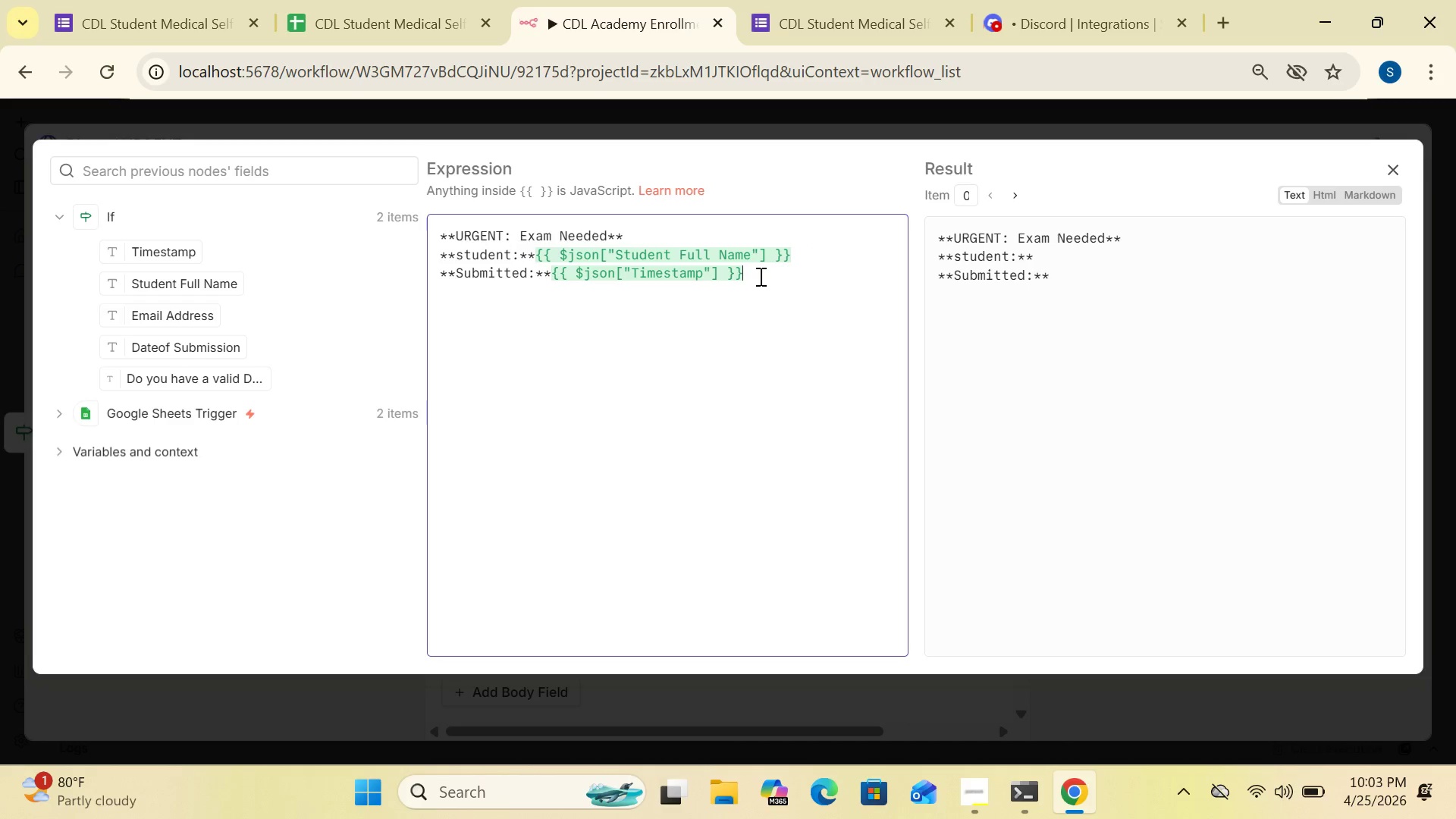 
key(Enter)
 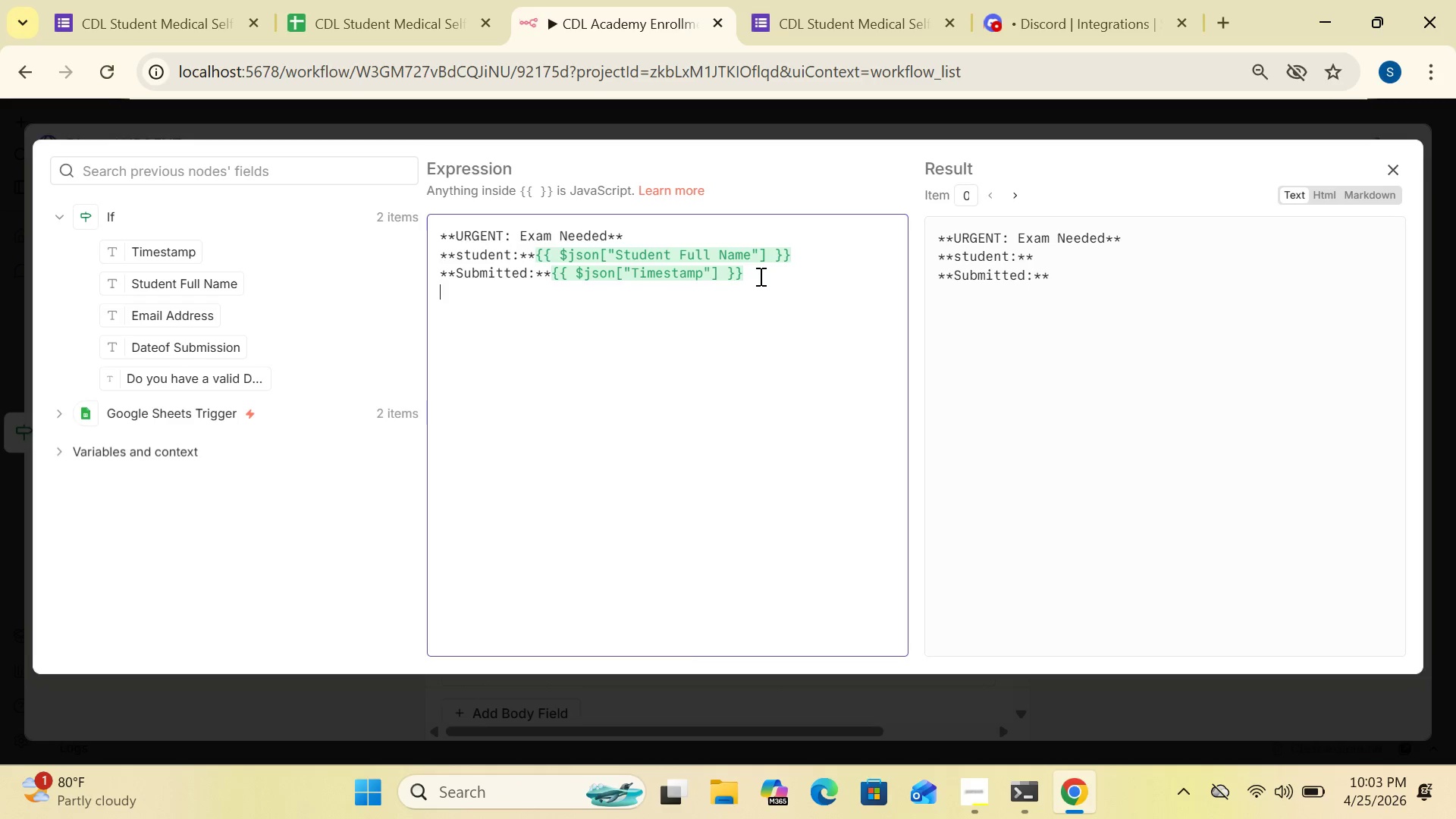 
wait(8.53)
 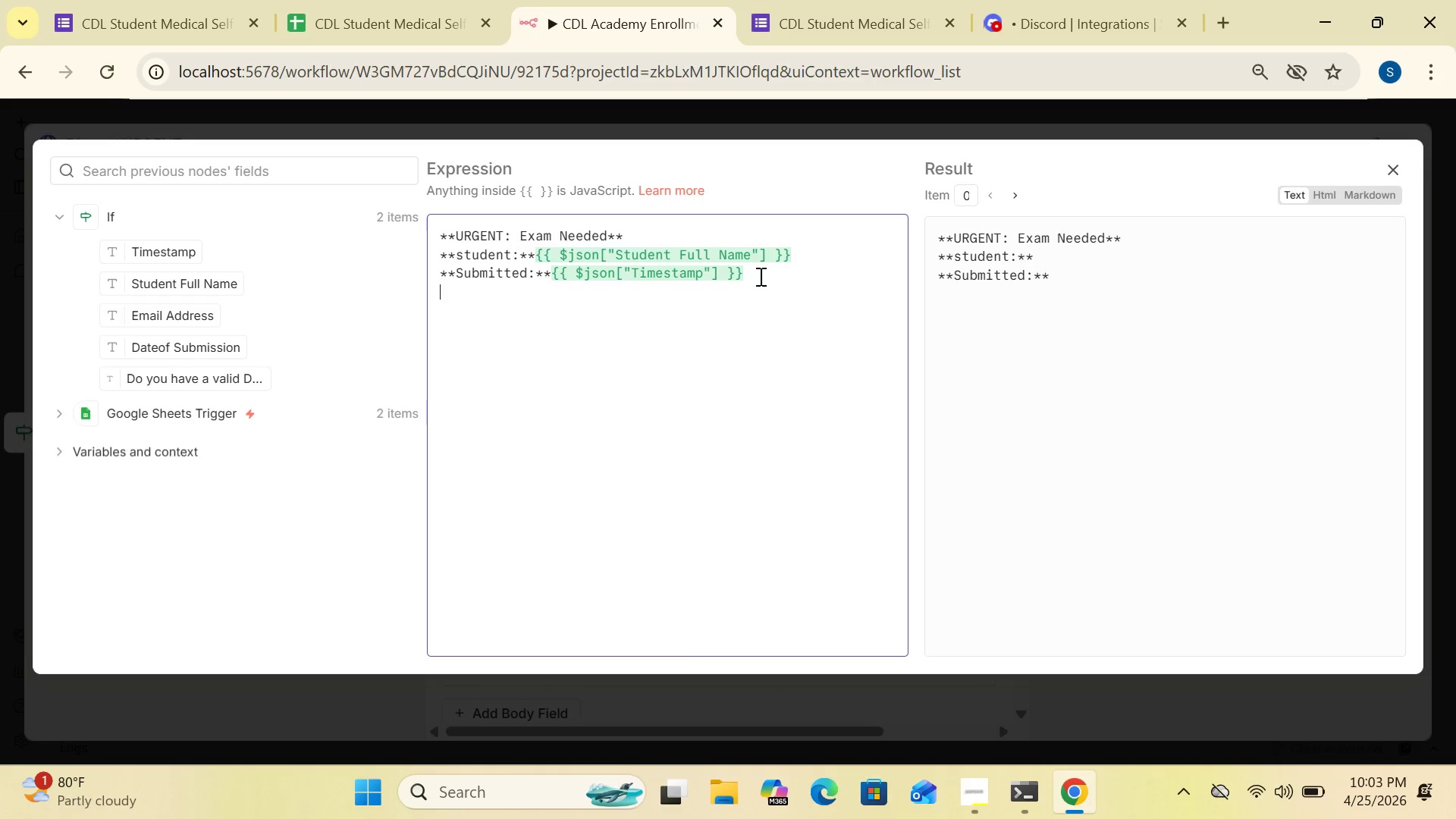 
left_click([434, 234])
 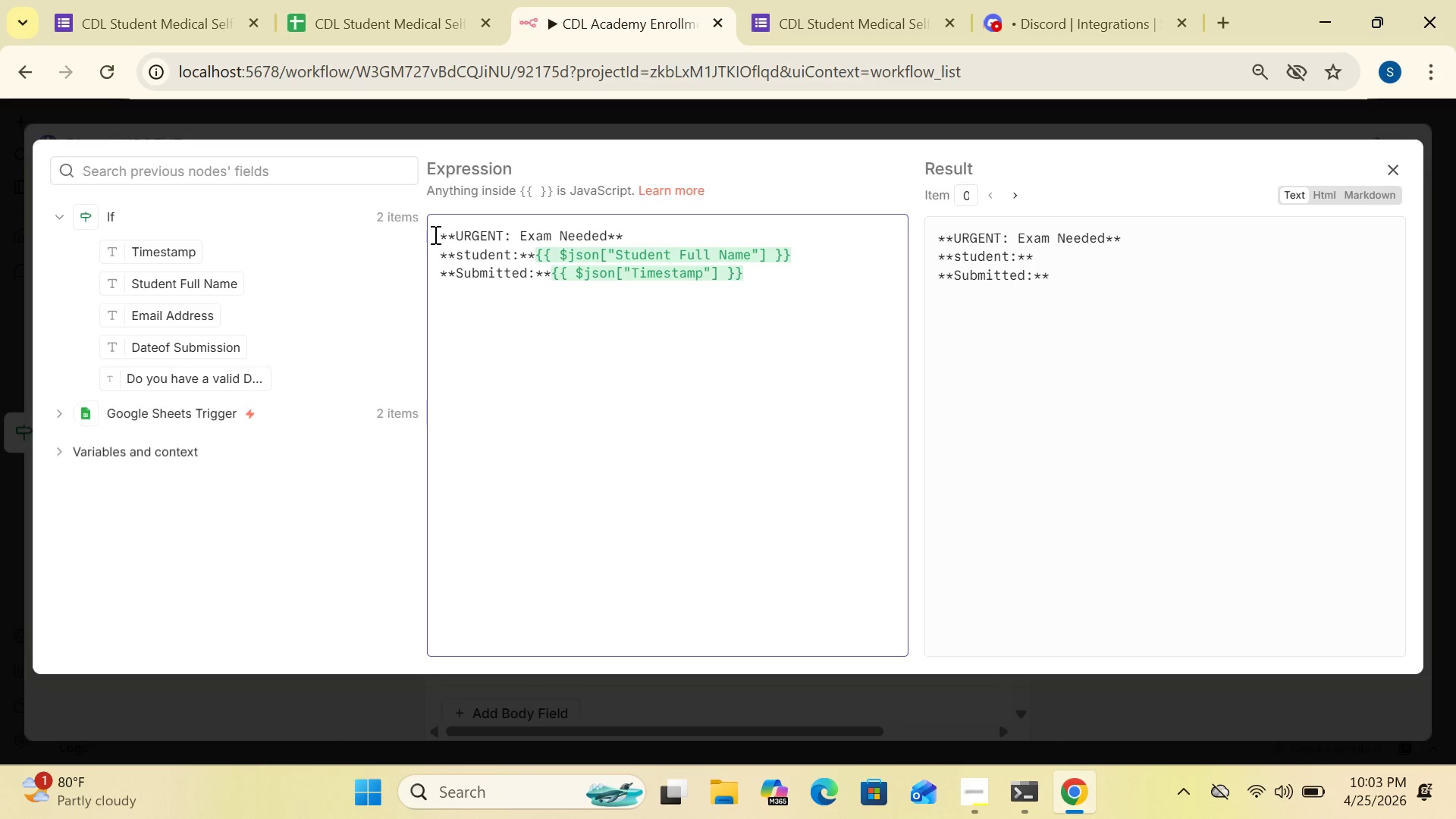 
key(Meta+Period)
 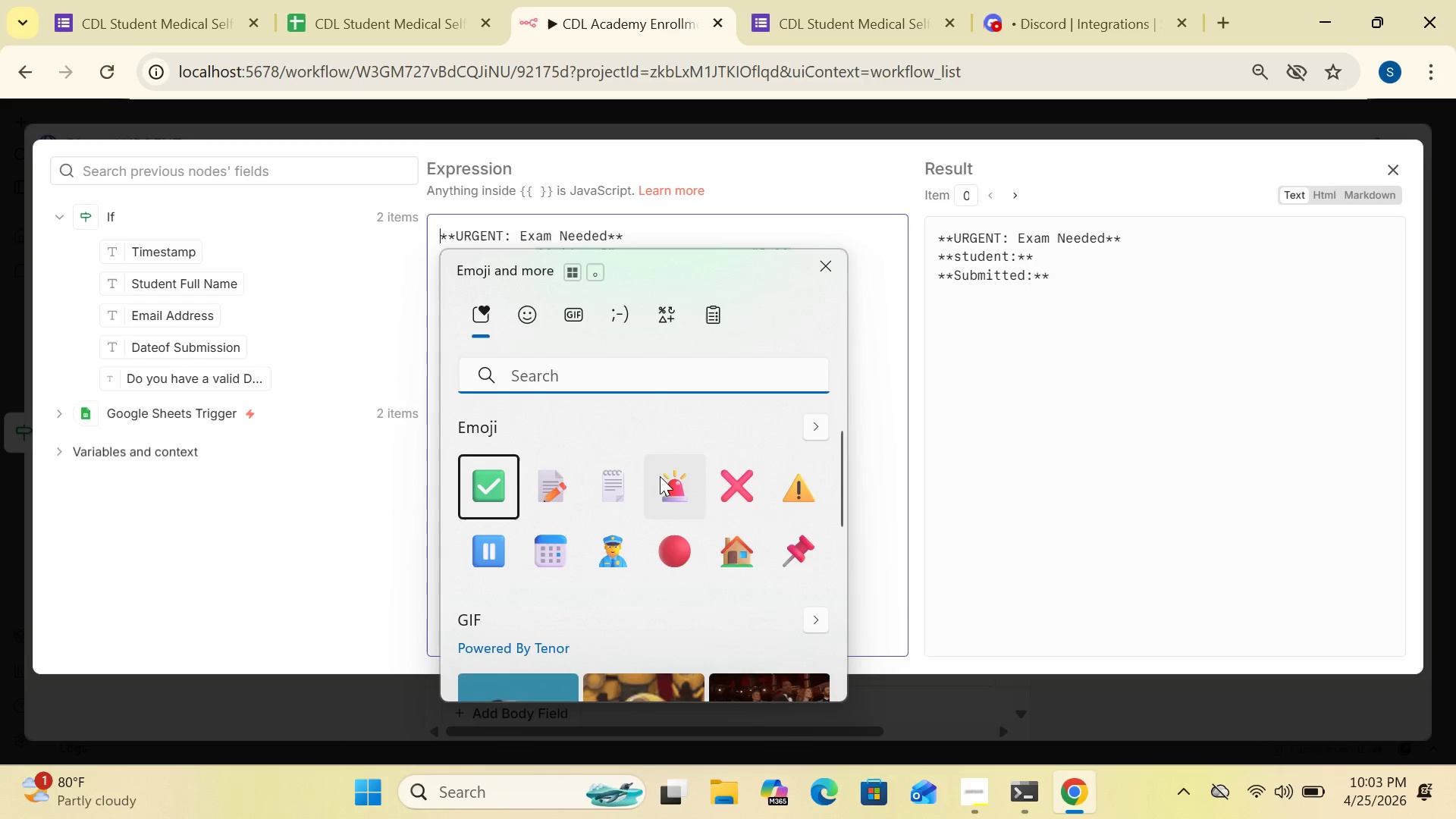 
left_click([667, 491])
 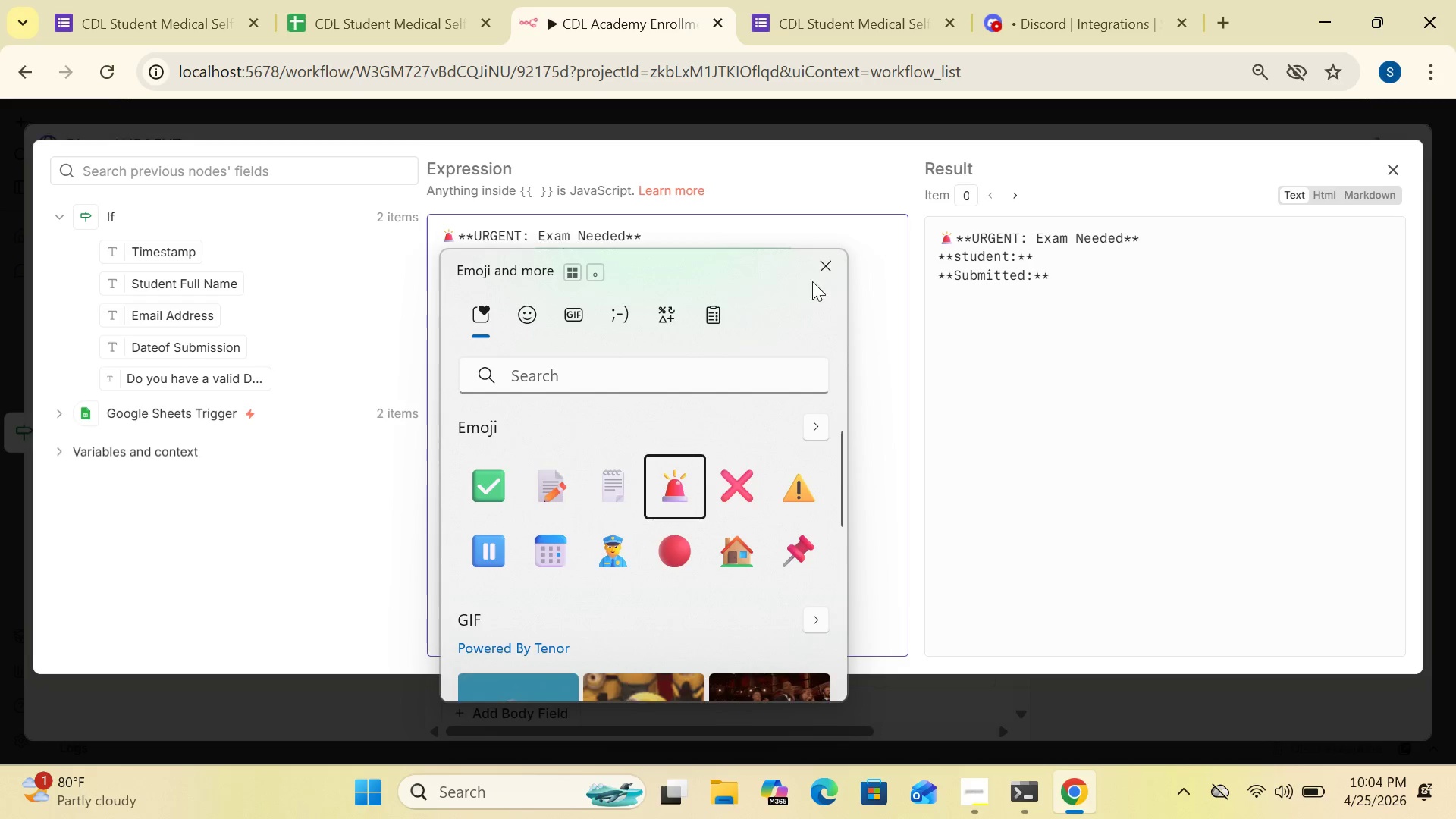 
left_click([827, 271])
 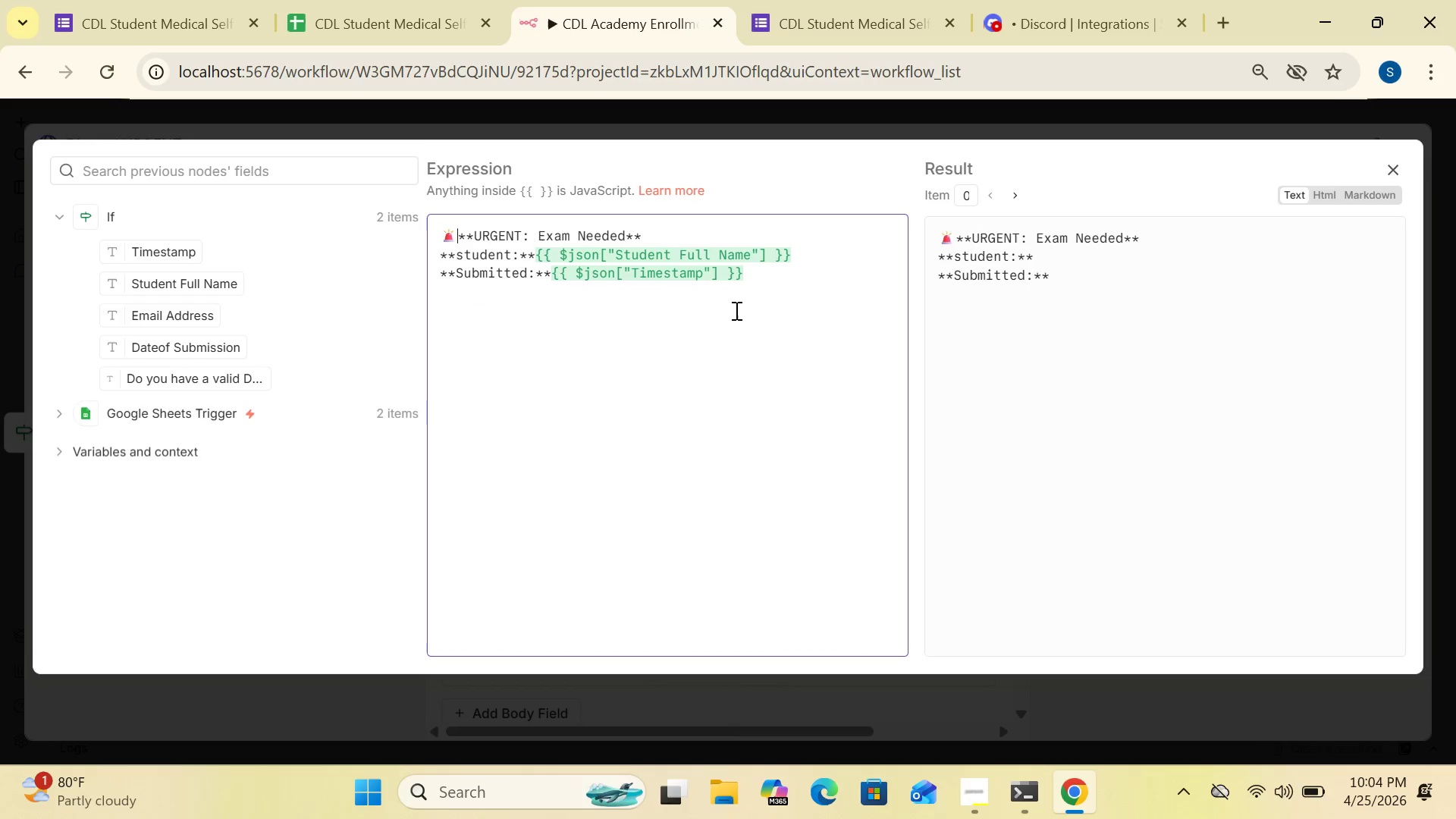 
wait(7.61)
 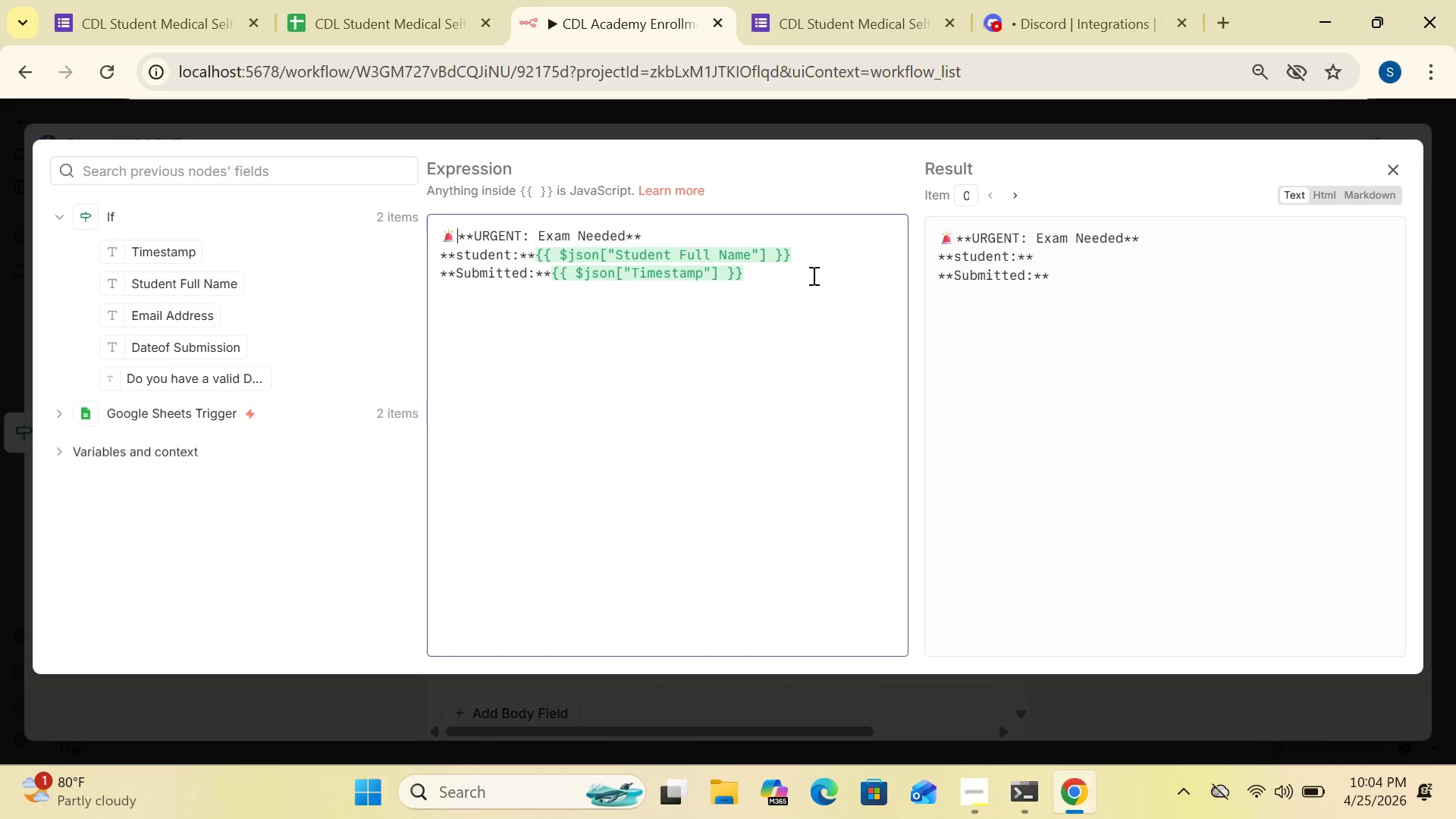 
left_click([760, 279])
 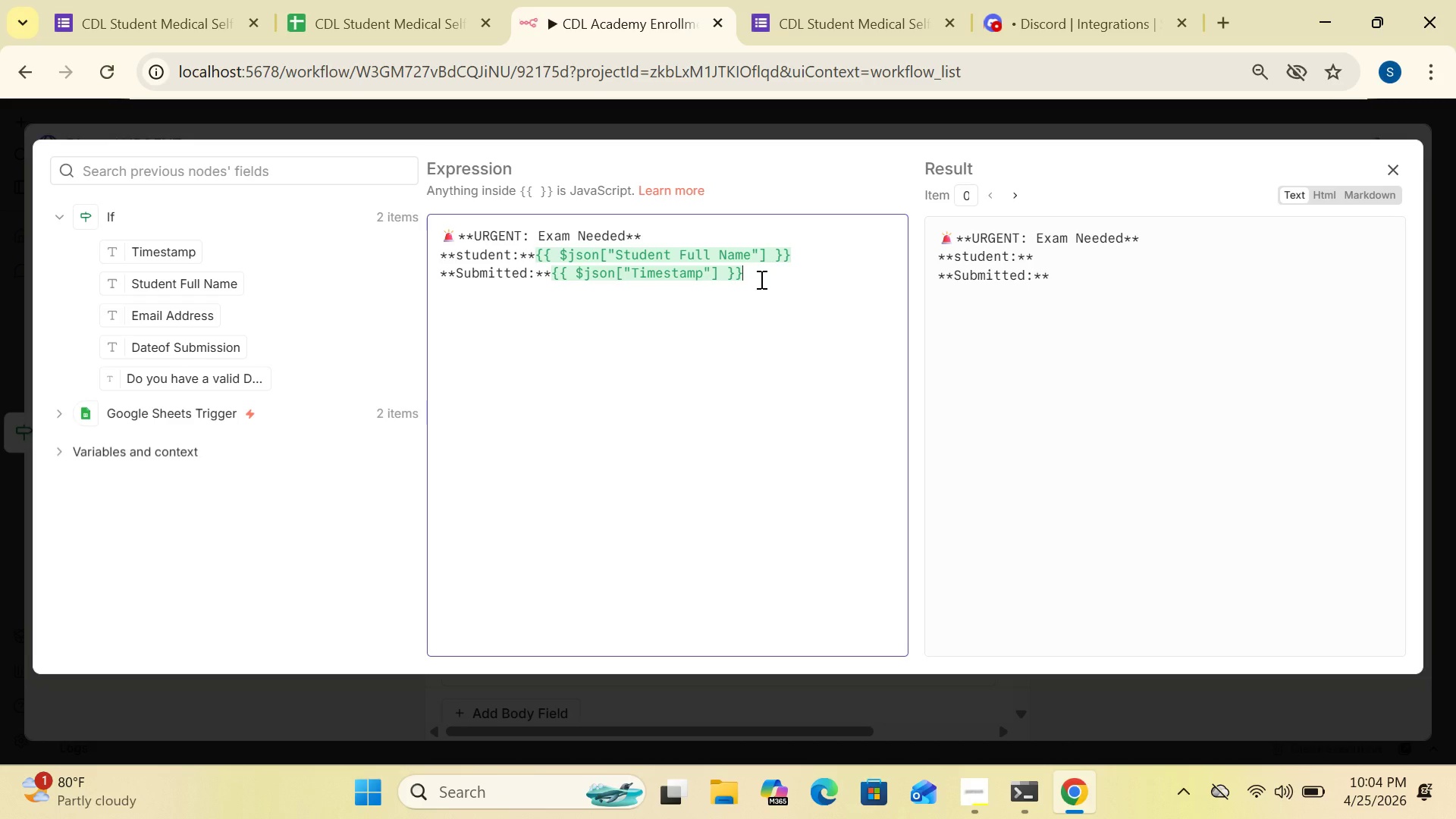 
wait(21.2)
 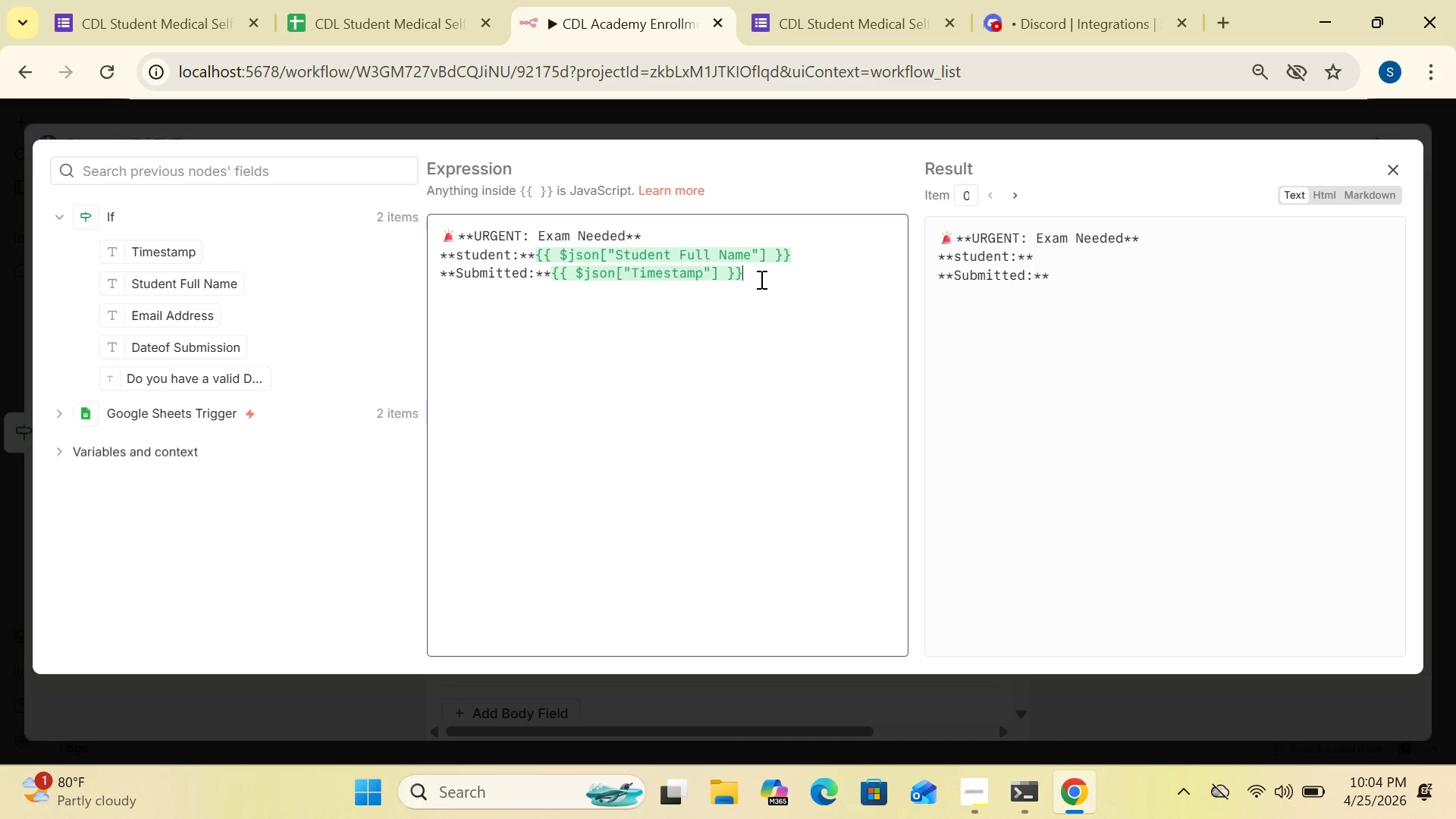 
key(Enter)
 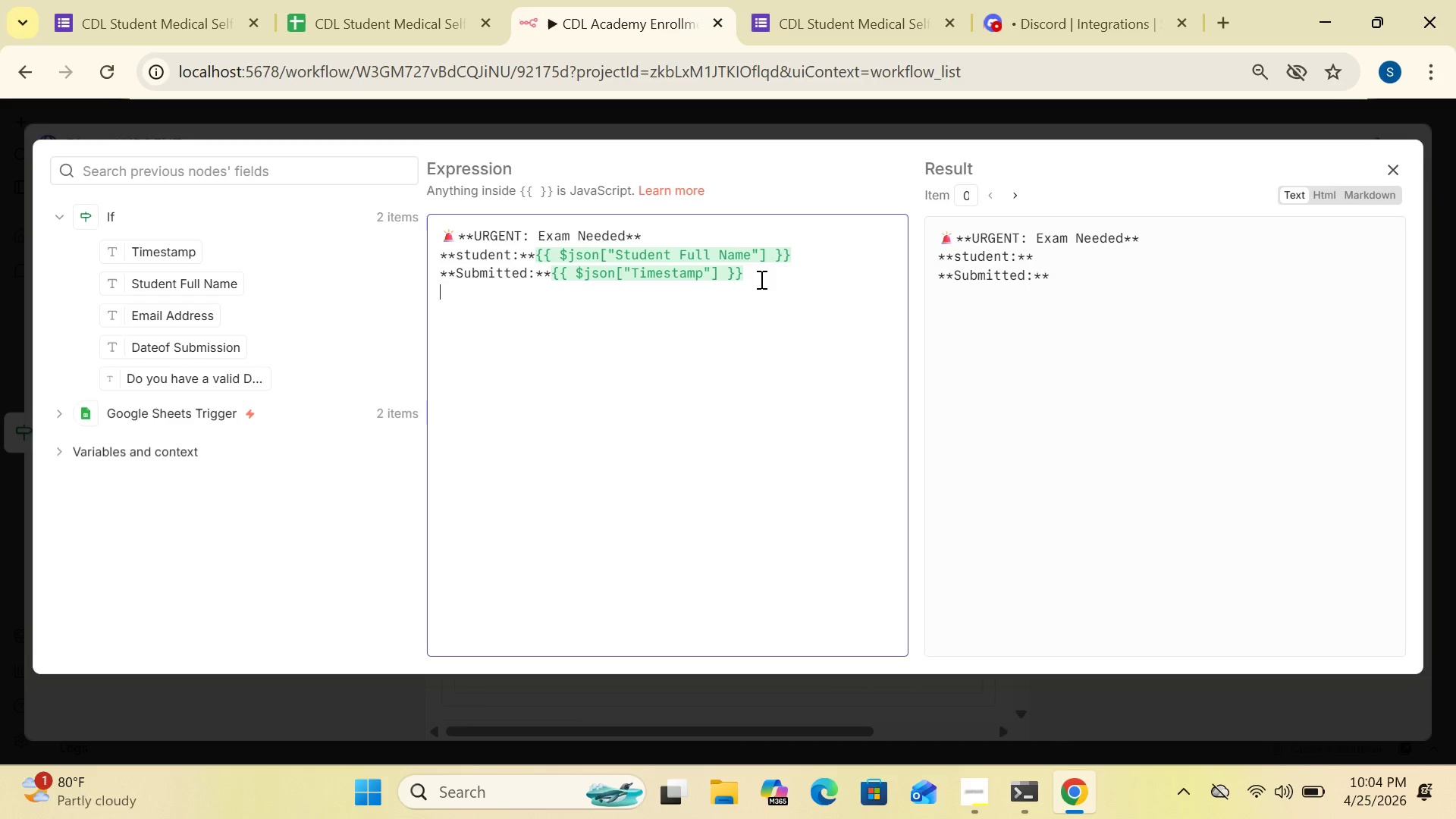 
key(Meta+Period)
 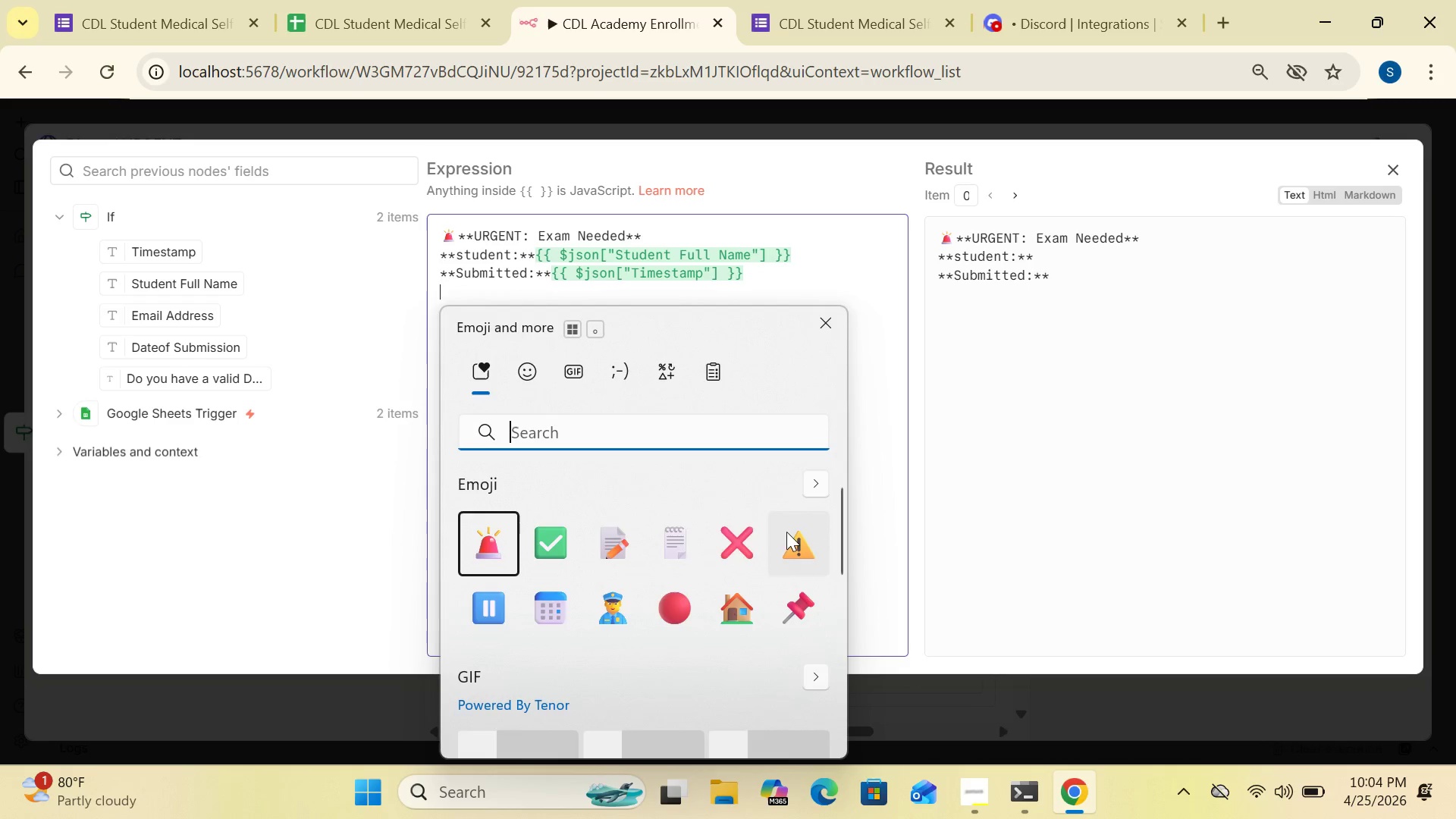 
left_click([744, 544])
 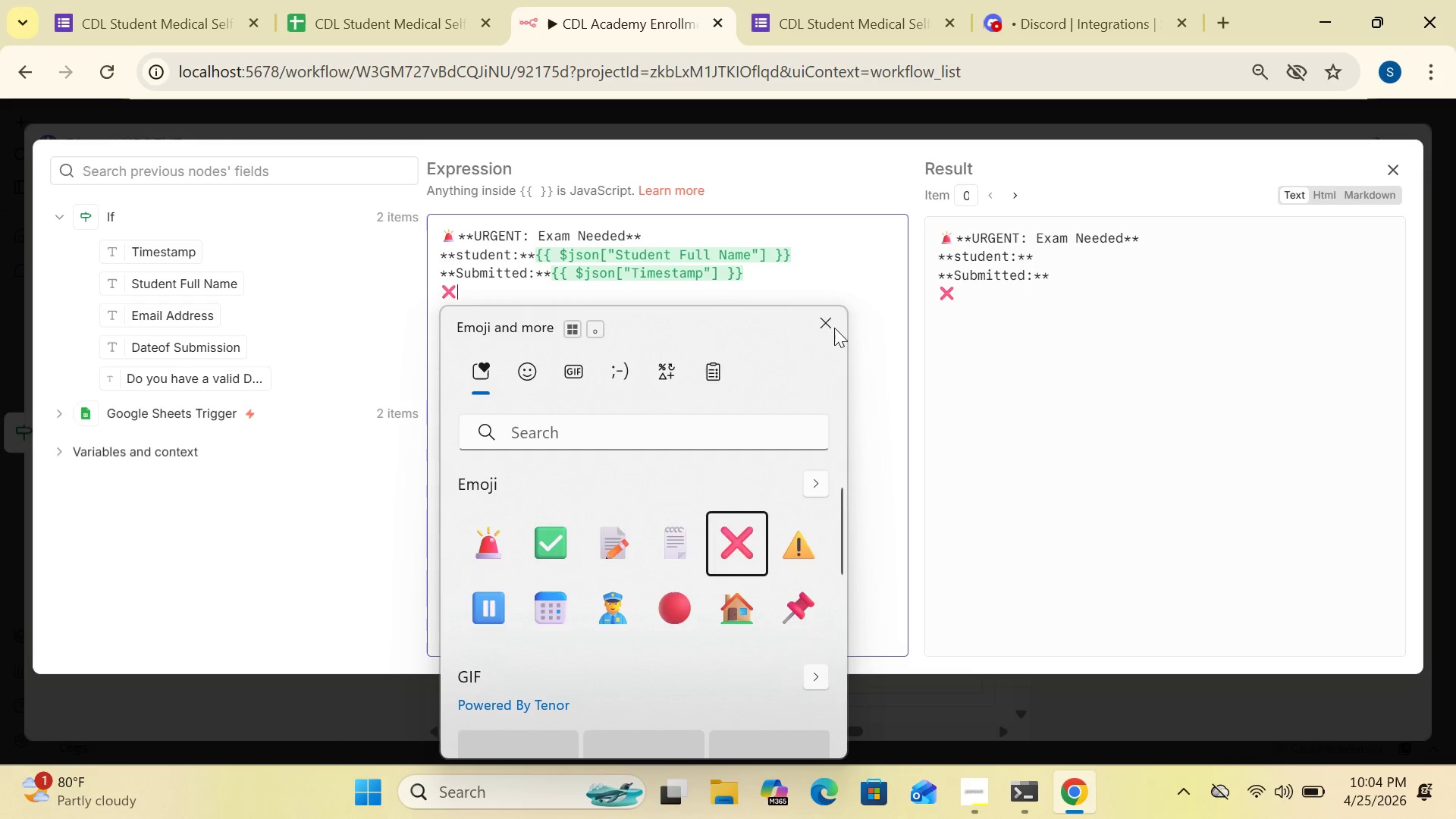 
left_click([827, 322])
 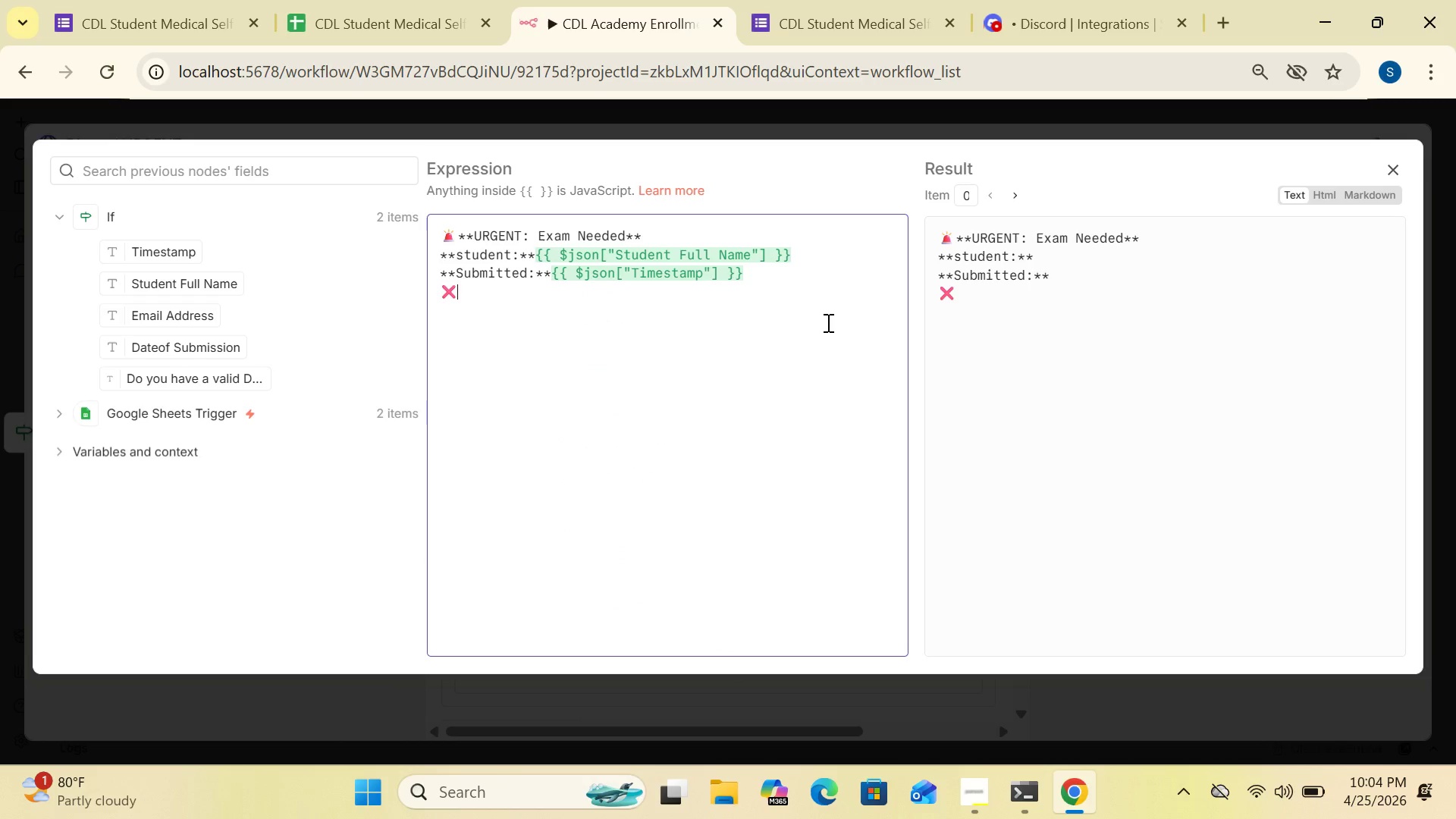 
type(s)
key(Backspace)
type(Student does NOT have a DOT Medical Card)
 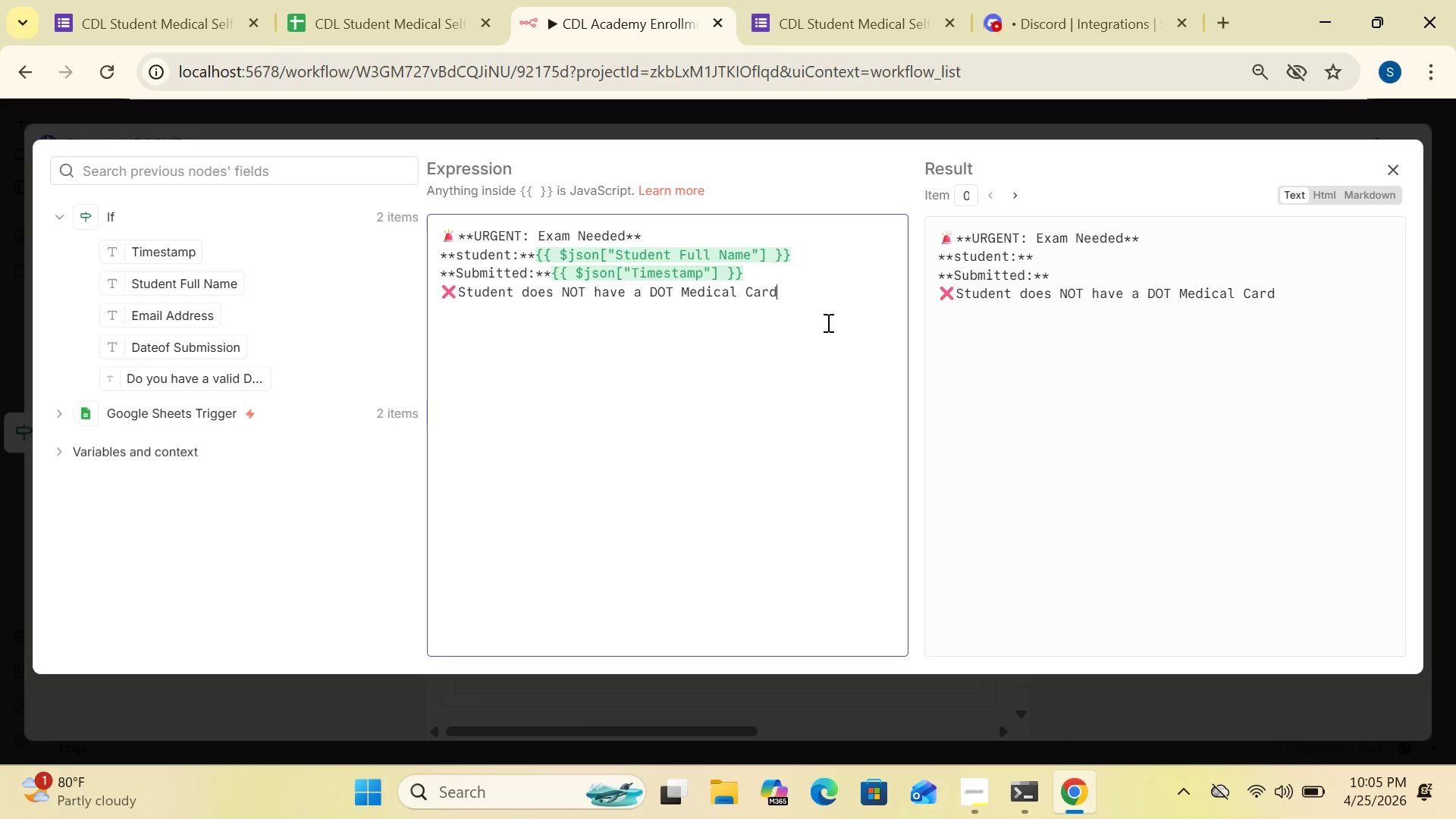 
type(.Please)
 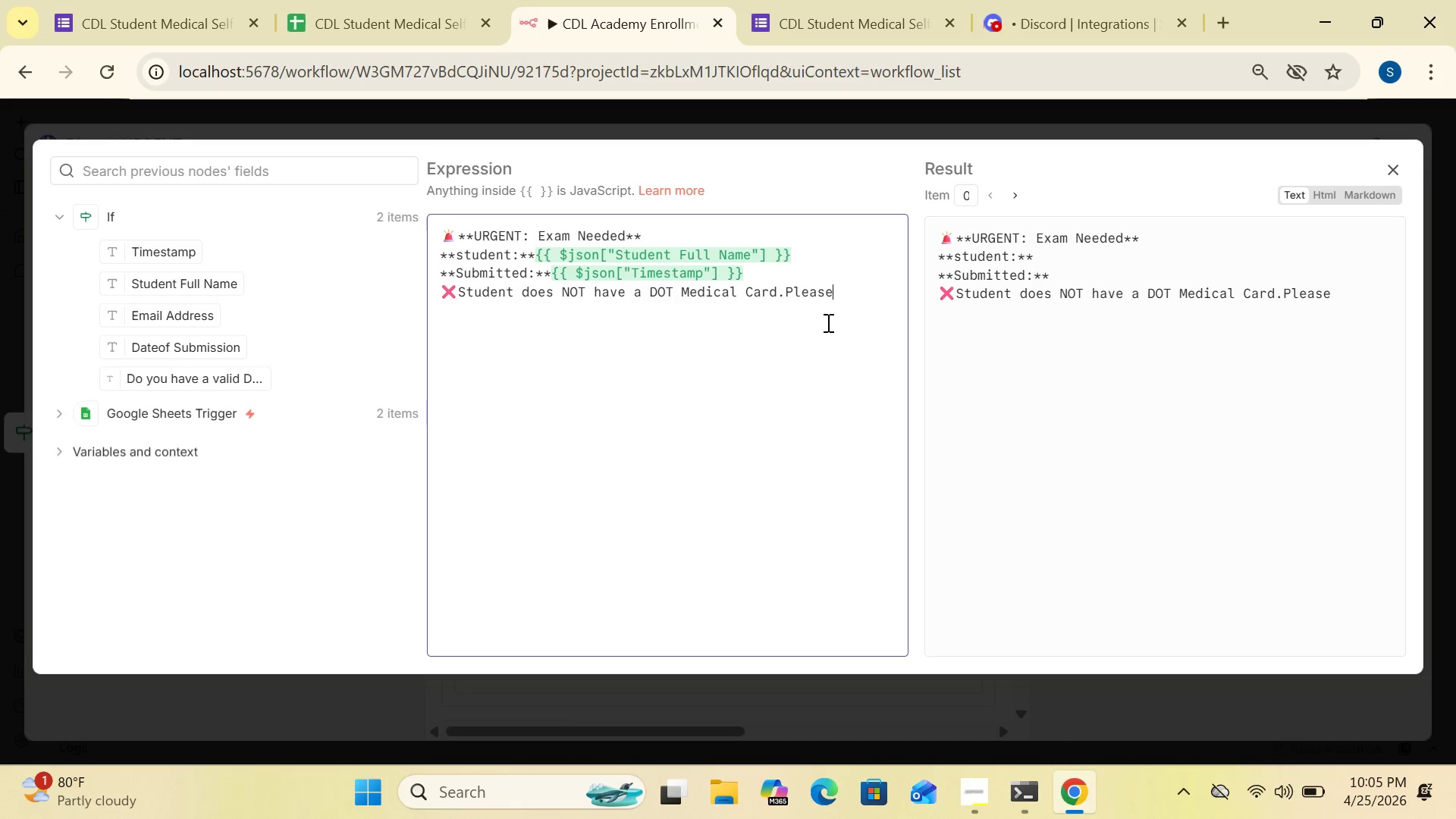 
type( schedulr)
key(Backspace)
type(e a physical exam immediately.)
 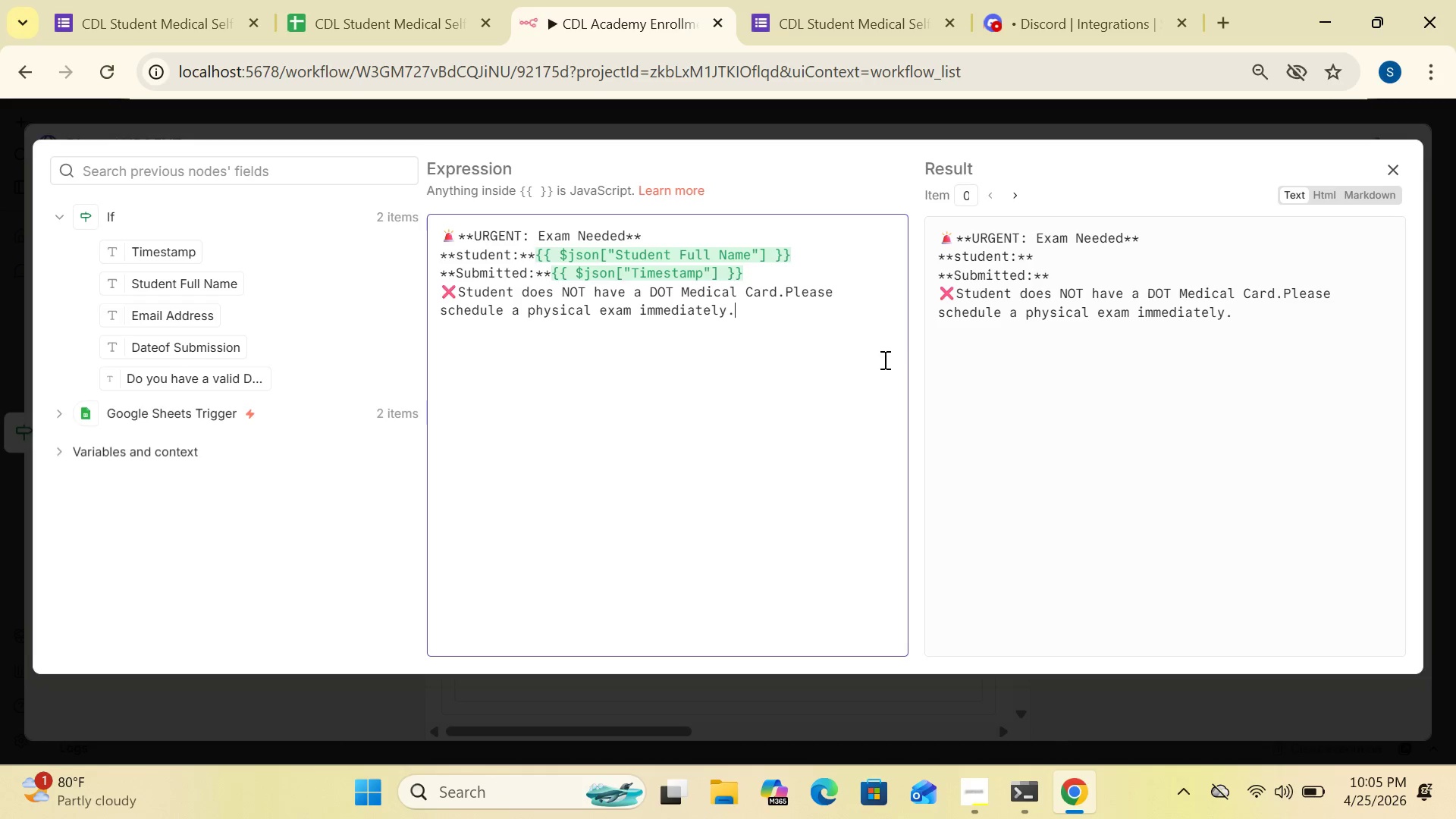 
left_click([784, 378])
 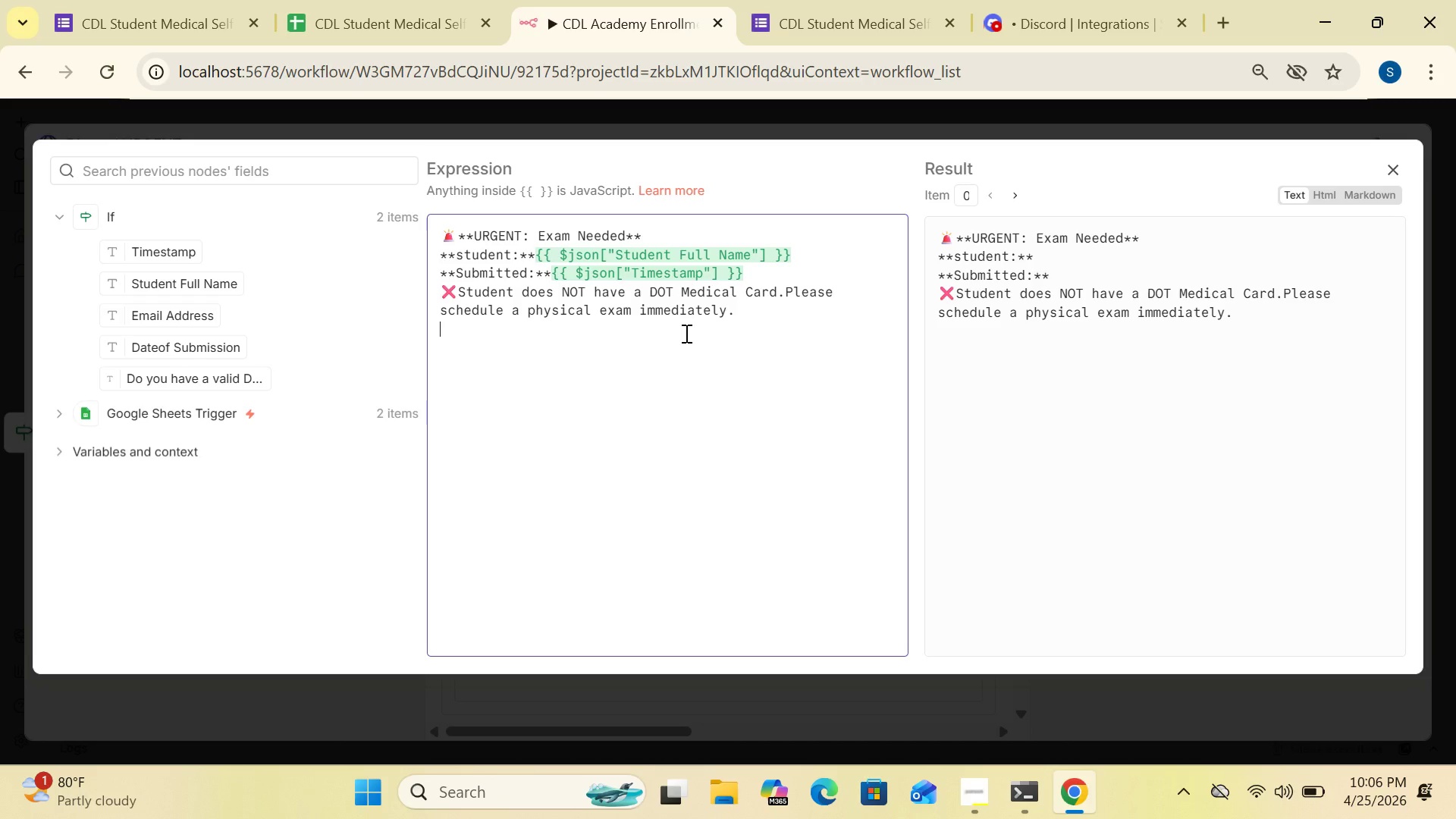 
wait(22.05)
 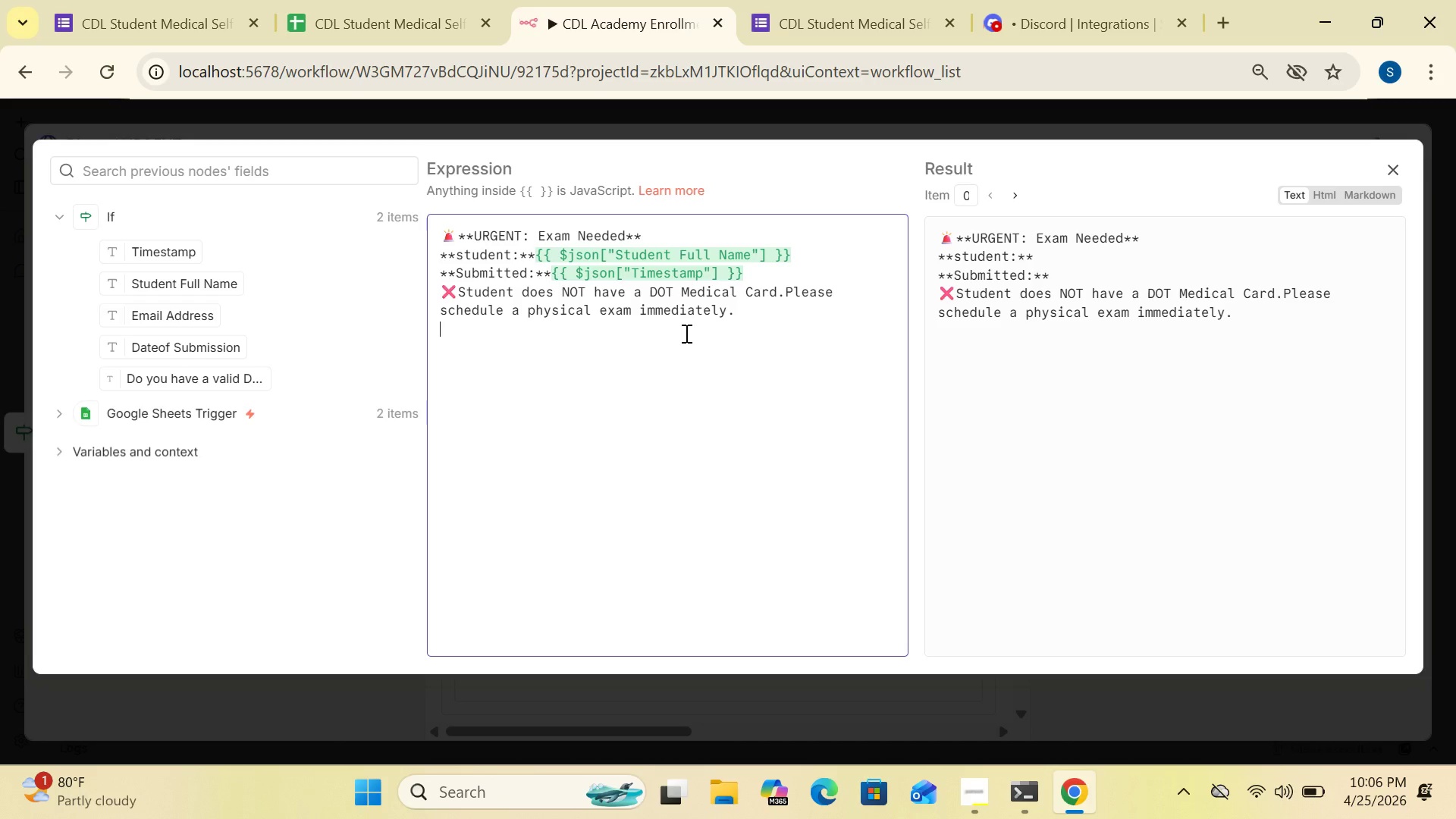 
left_click([1392, 170])
 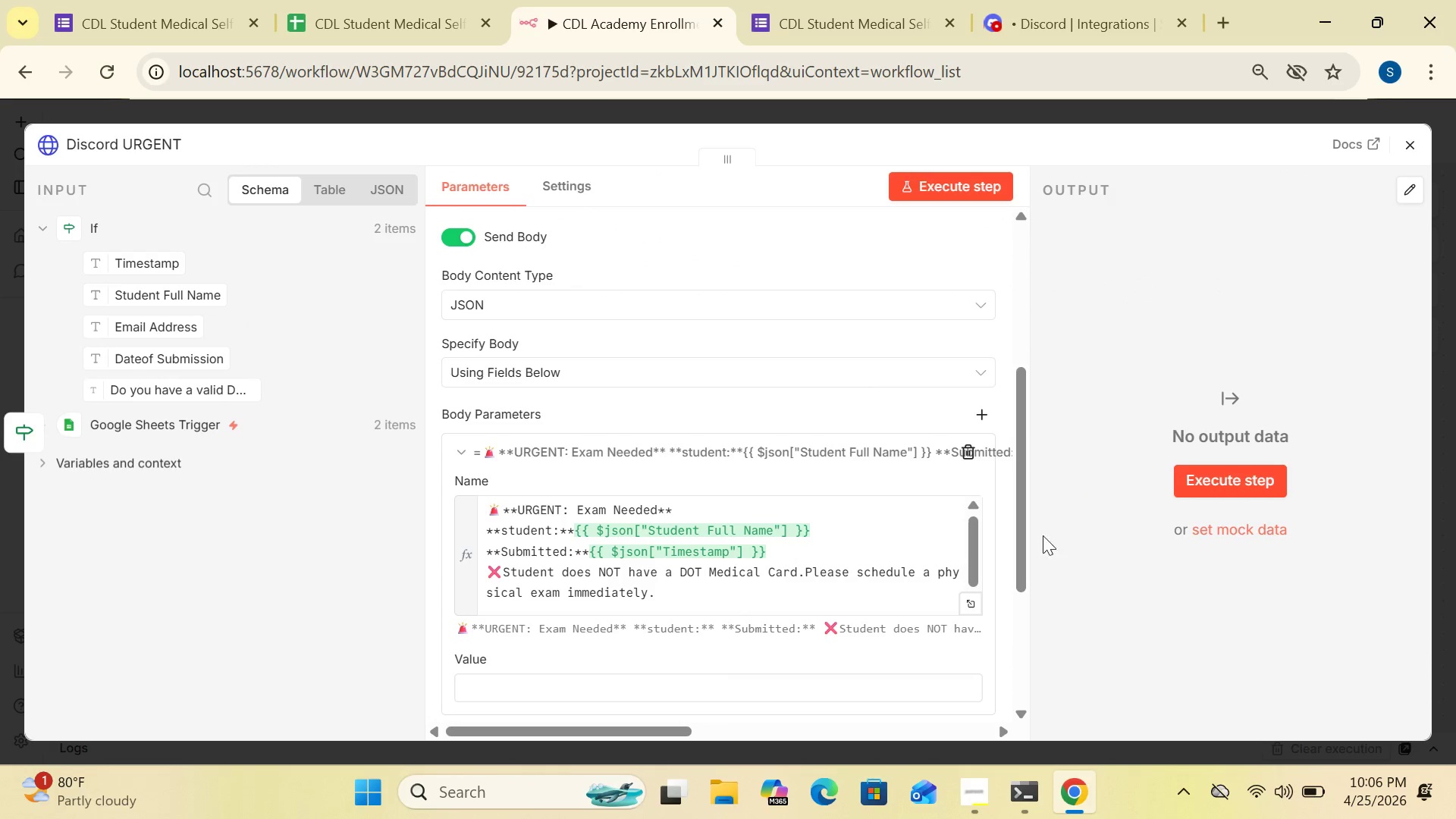 
left_click_drag(start_coordinate=[1026, 543], to_coordinate=[1031, 564])
 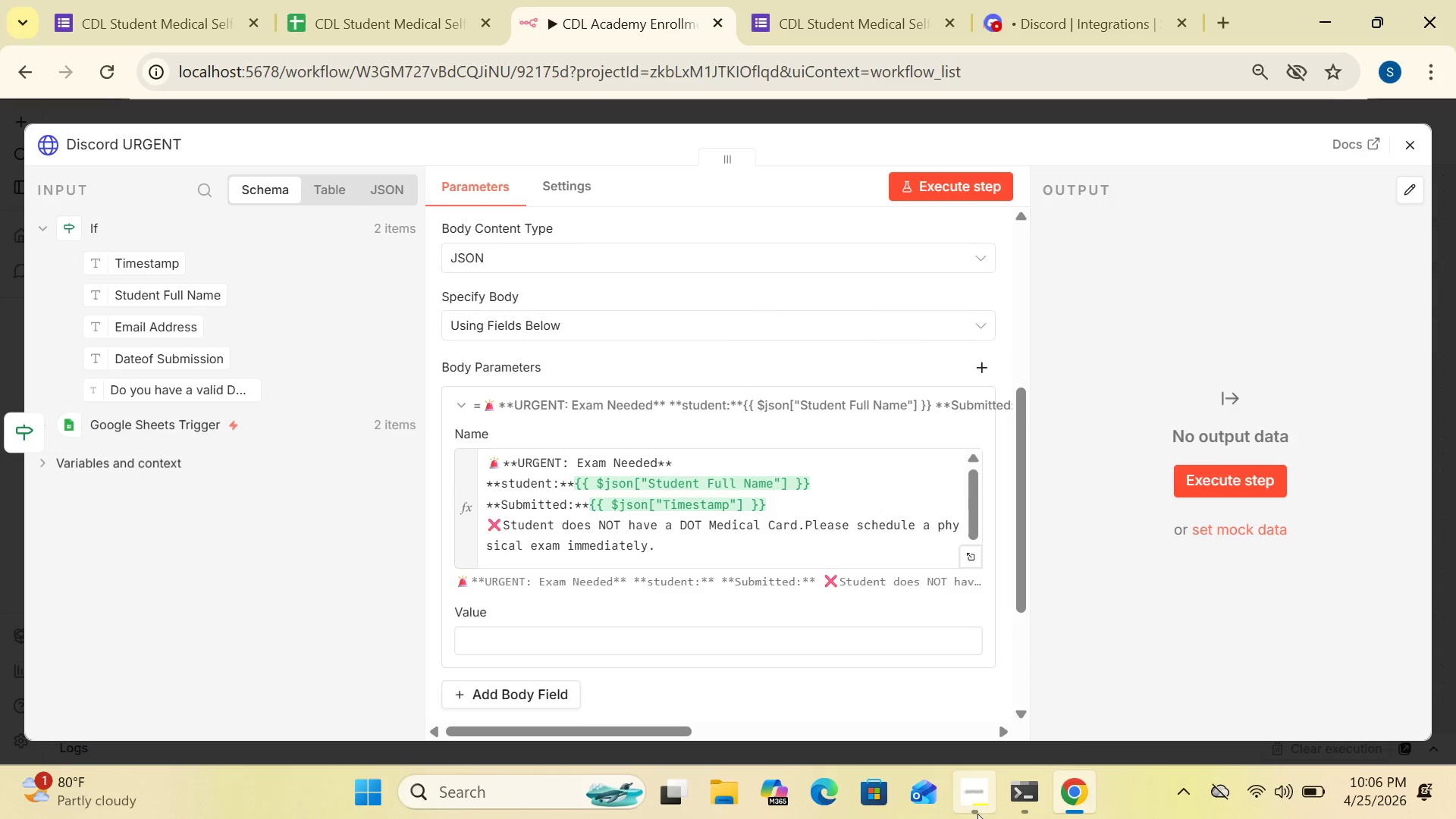 
left_click([977, 811])